 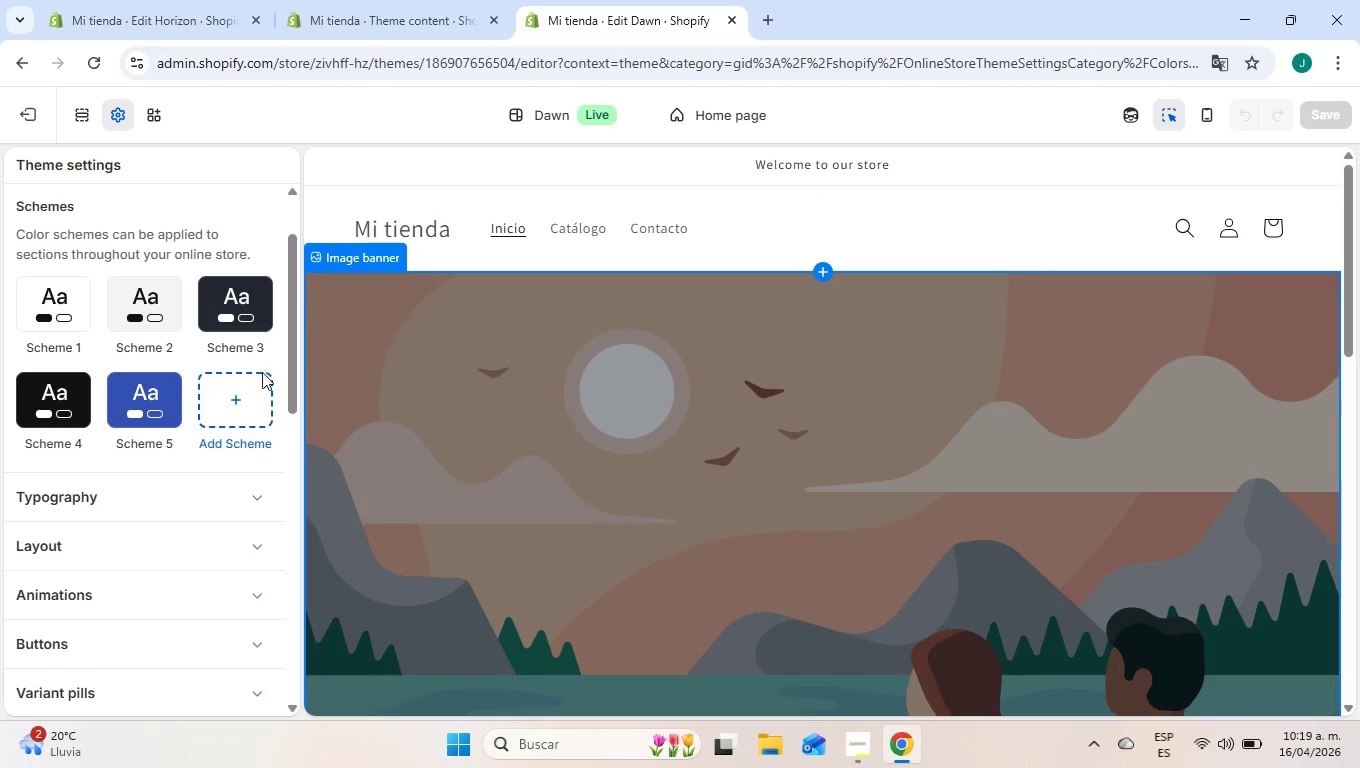 
scroll: coordinate [286, 387], scroll_direction: up, amount: 1.0
 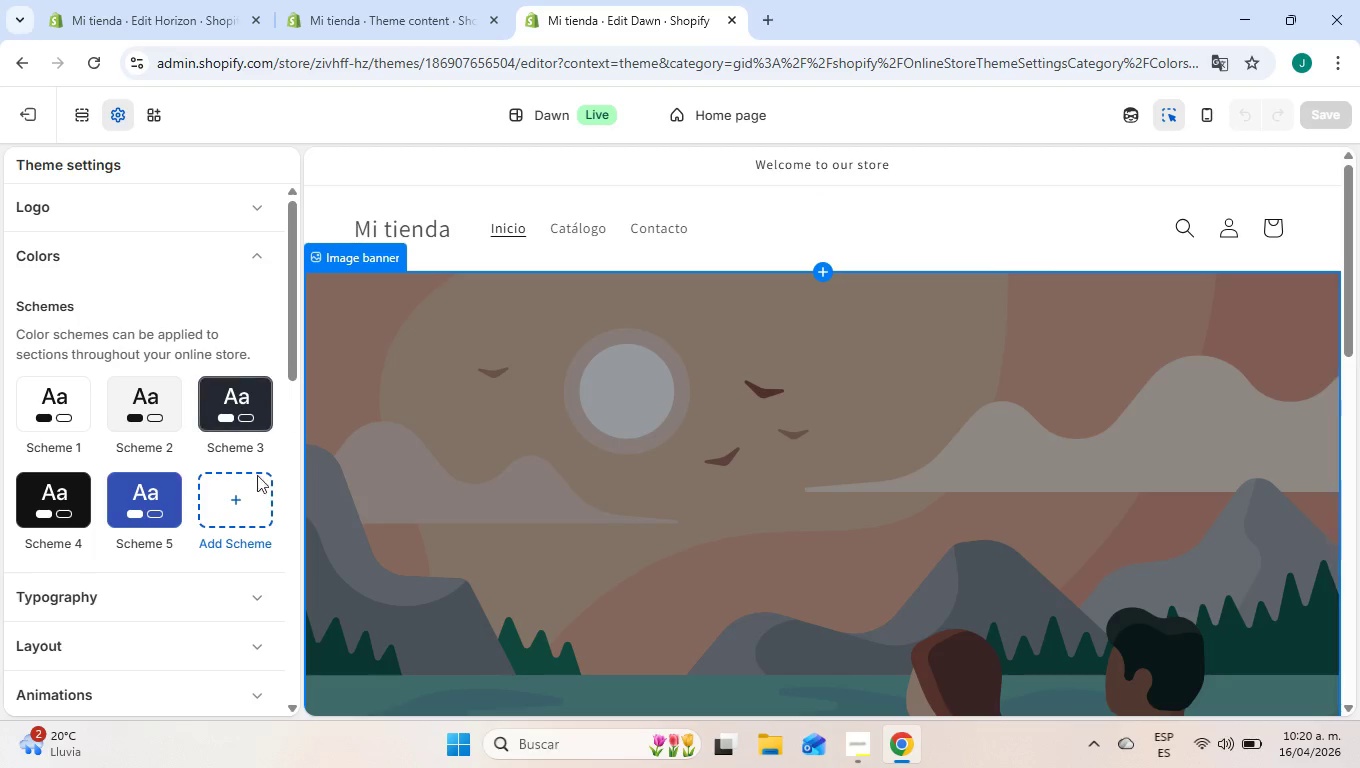 
left_click([249, 499])
 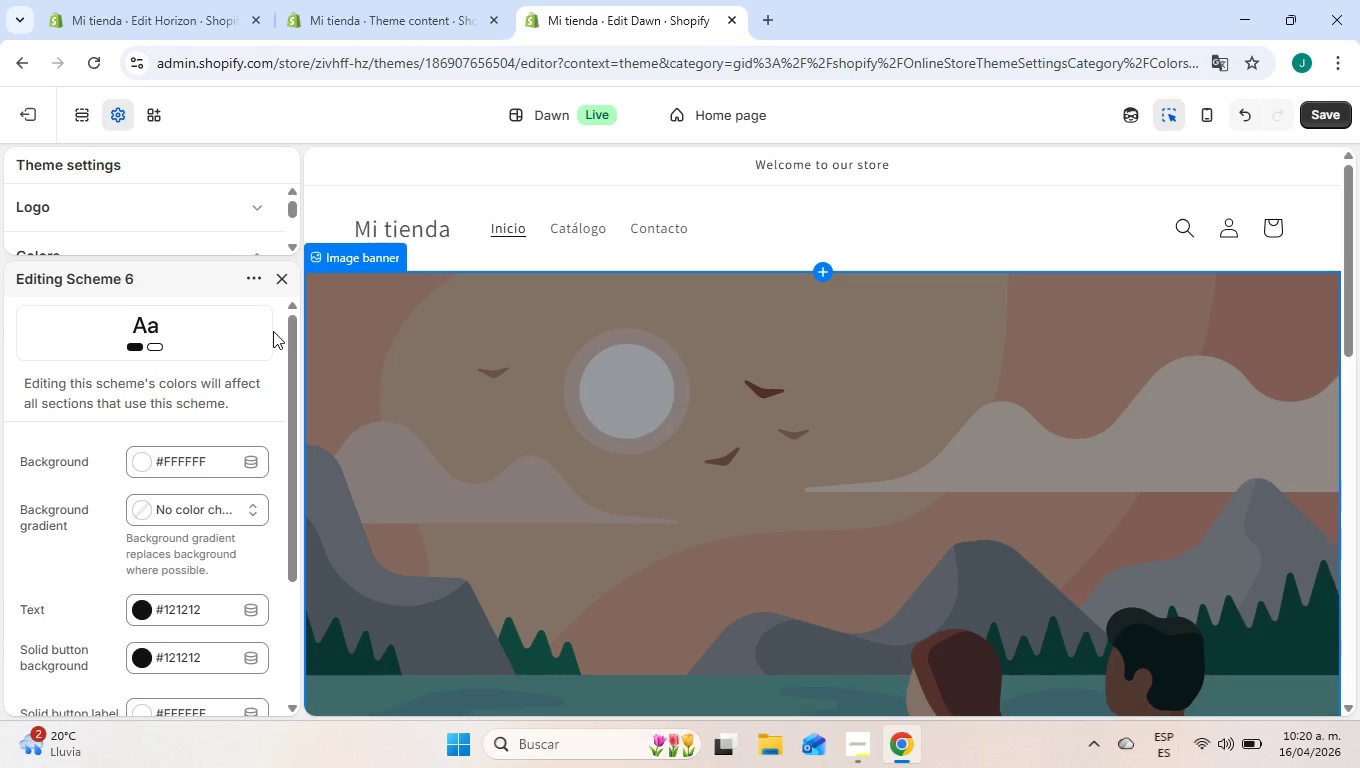 
wait(51.05)
 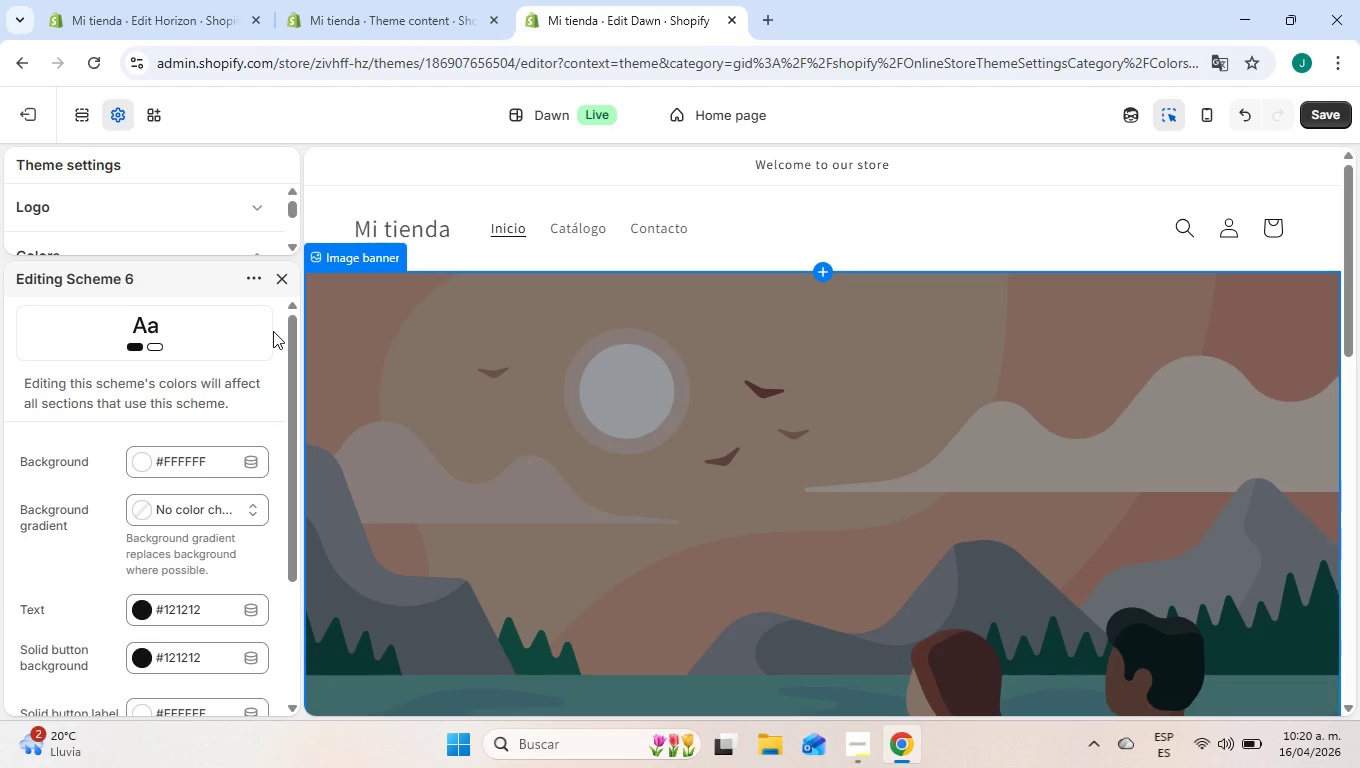 
scroll: coordinate [209, 353], scroll_direction: up, amount: 5.0
 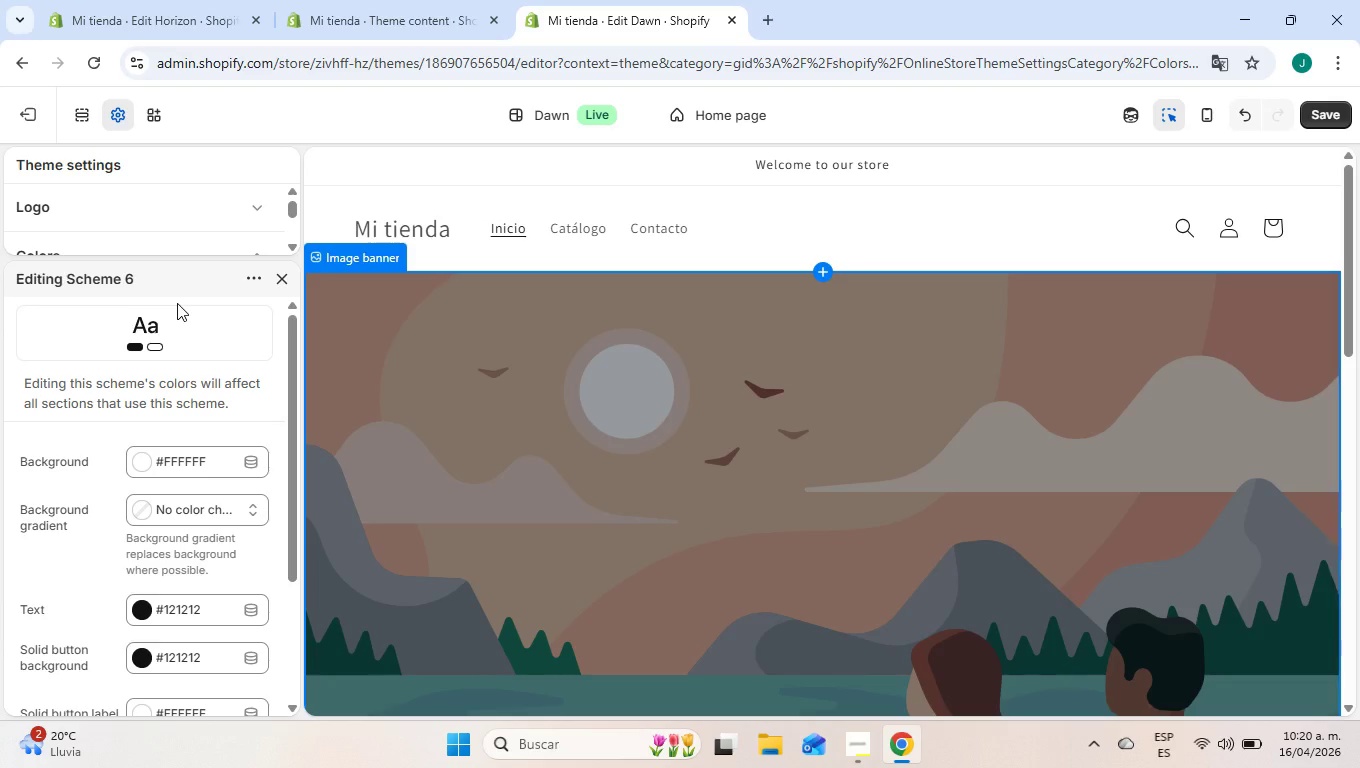 
wait(8.08)
 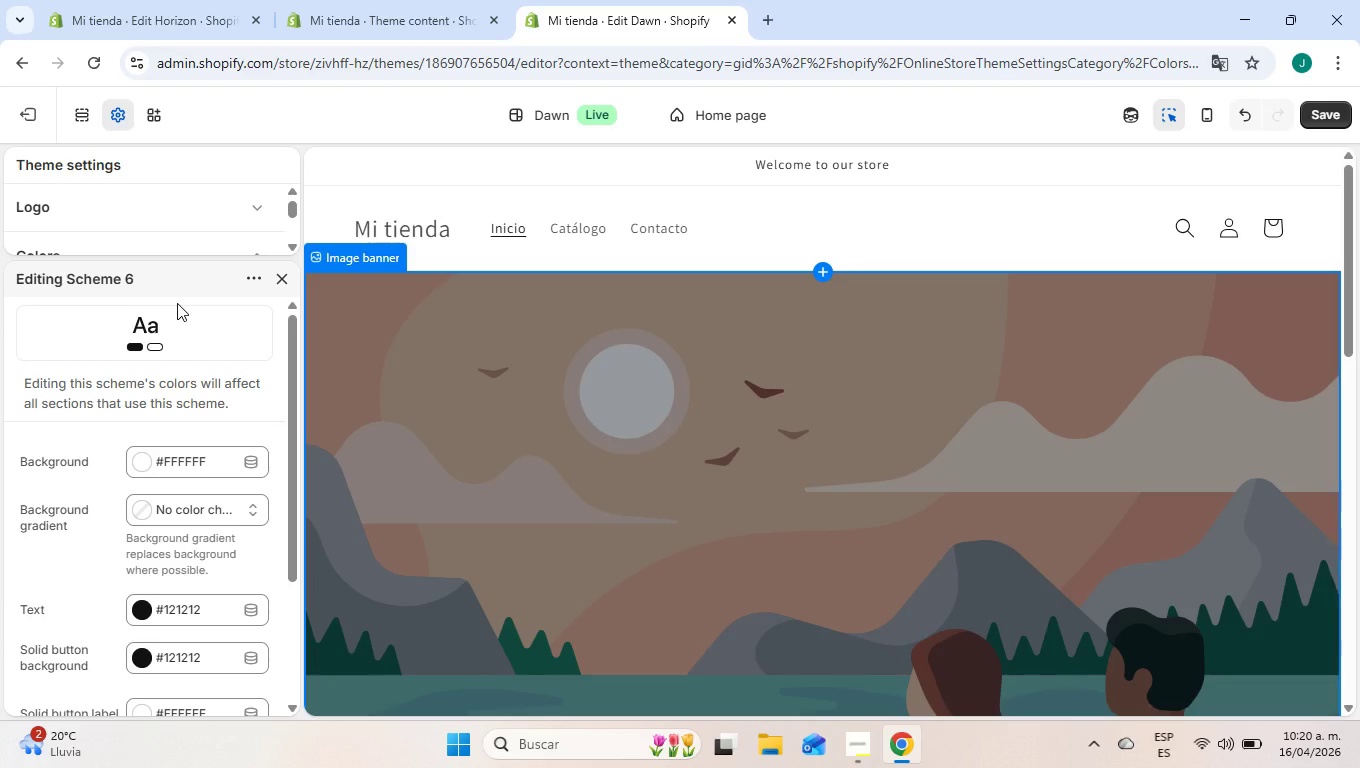 
scroll: coordinate [182, 454], scroll_direction: up, amount: 6.0
 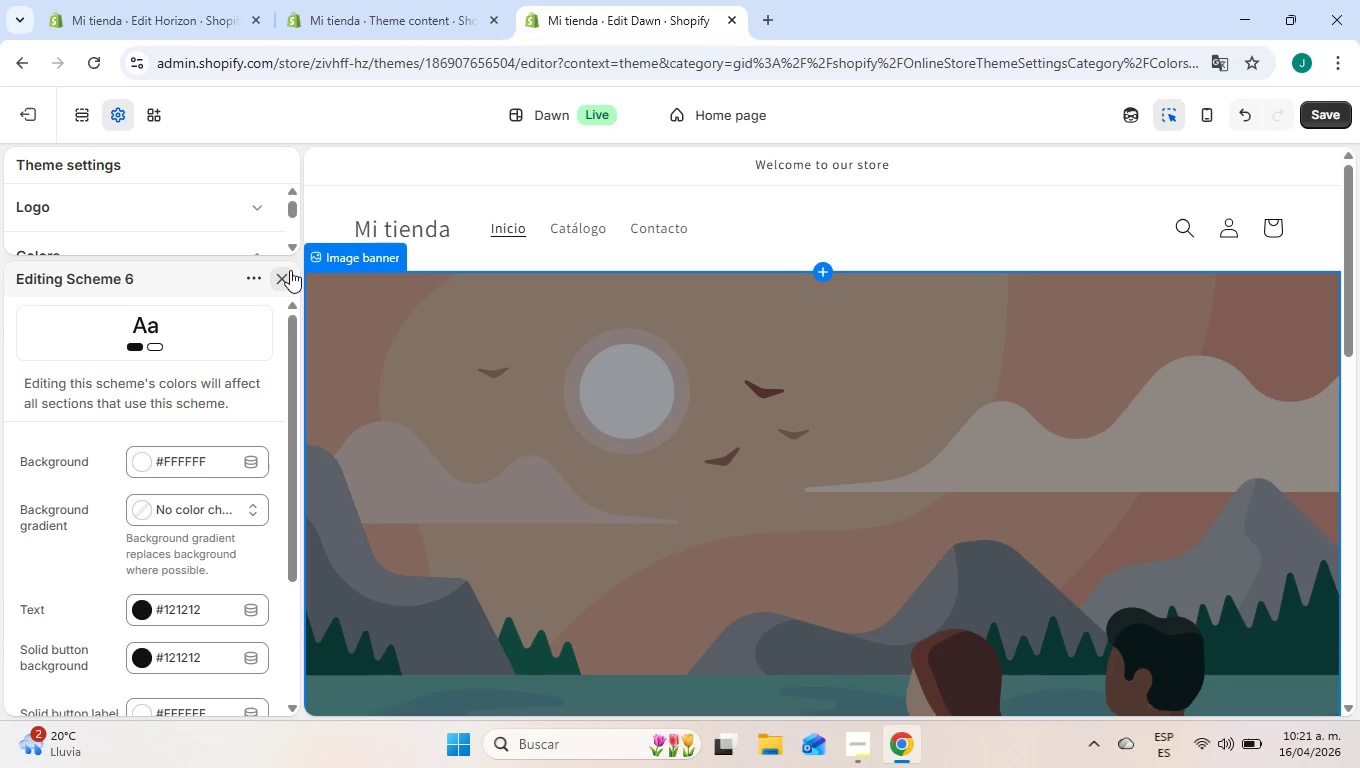 
left_click([290, 270])
 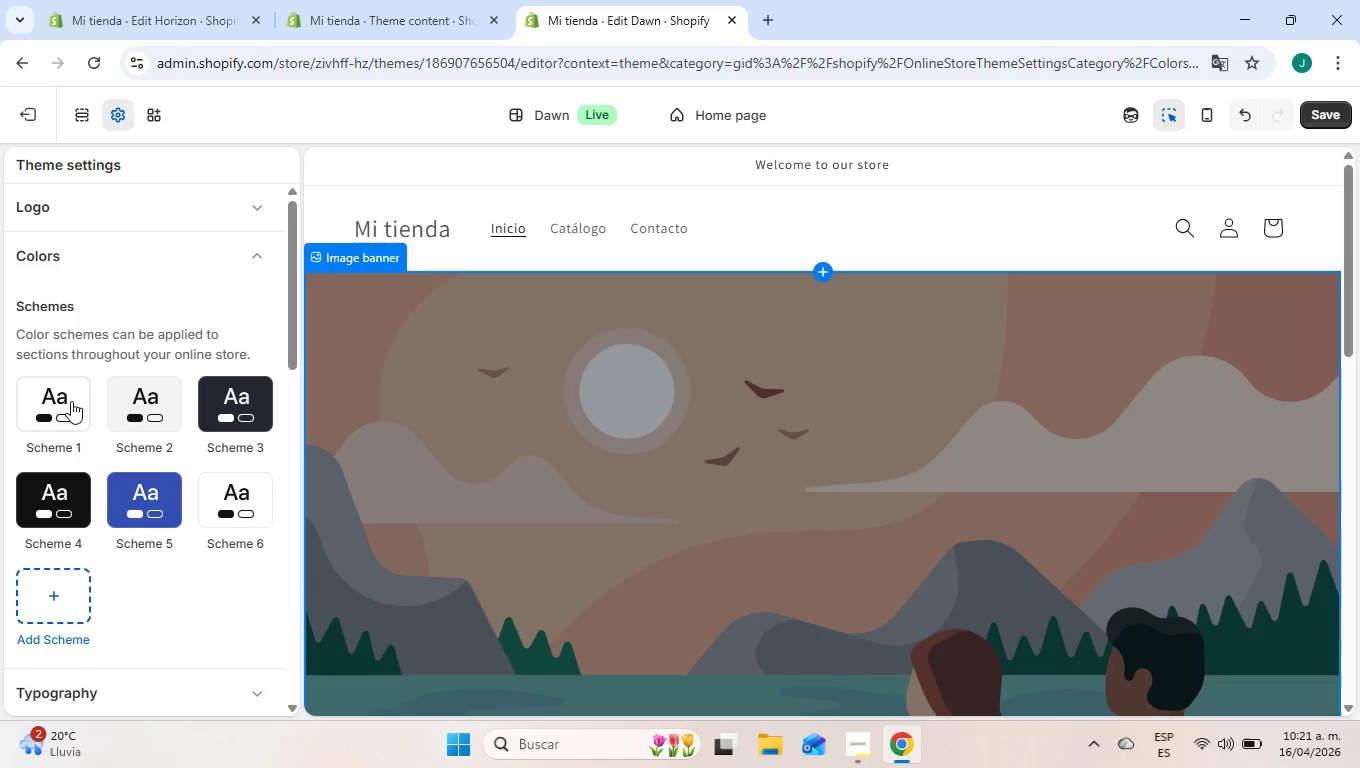 
left_click([65, 396])
 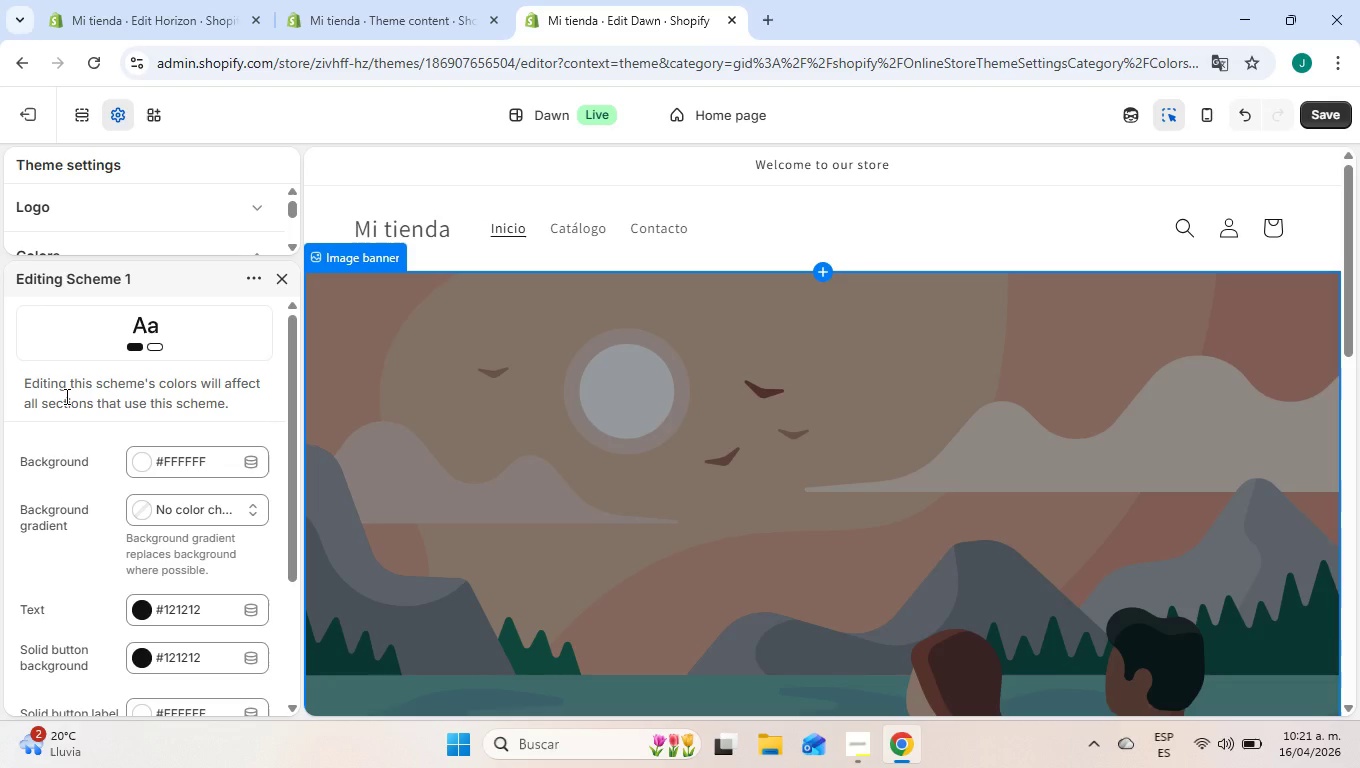 
scroll: coordinate [65, 396], scroll_direction: up, amount: 1.0
 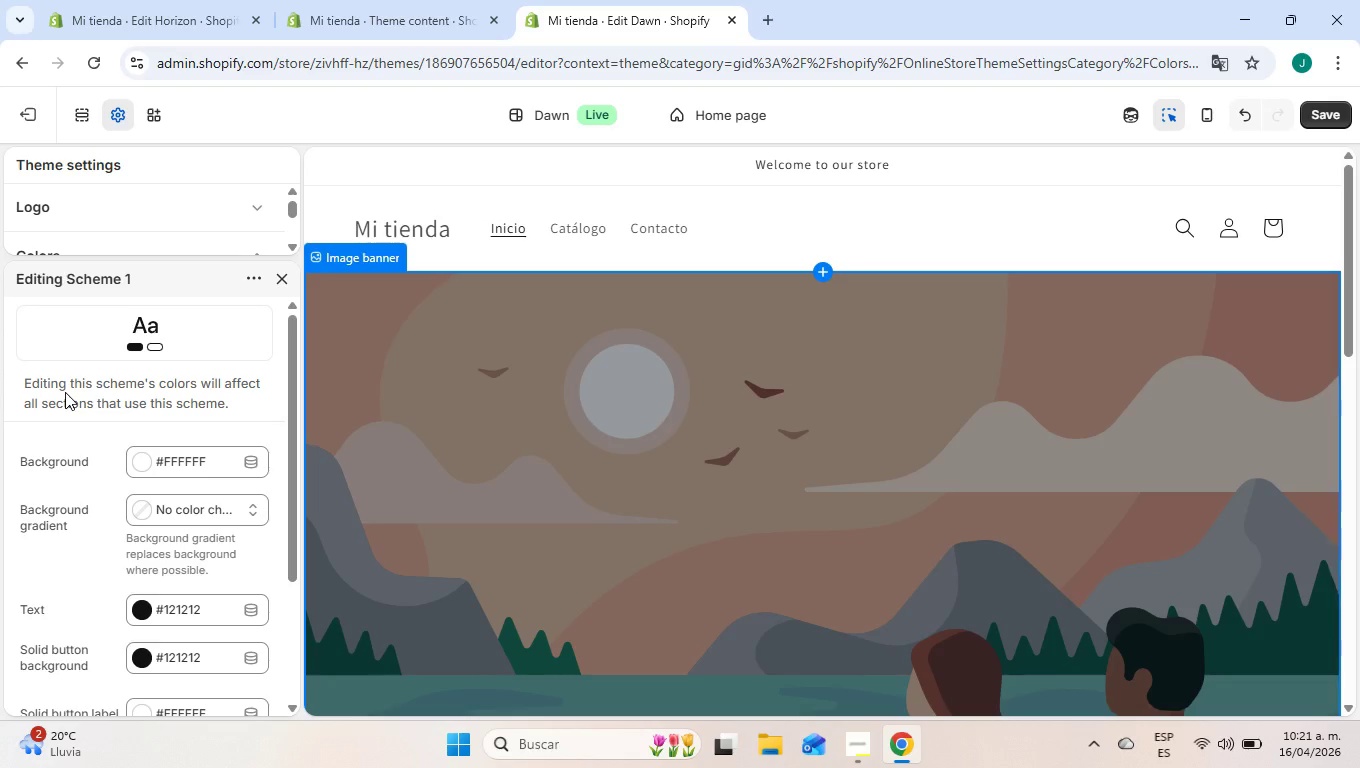 
wait(10.21)
 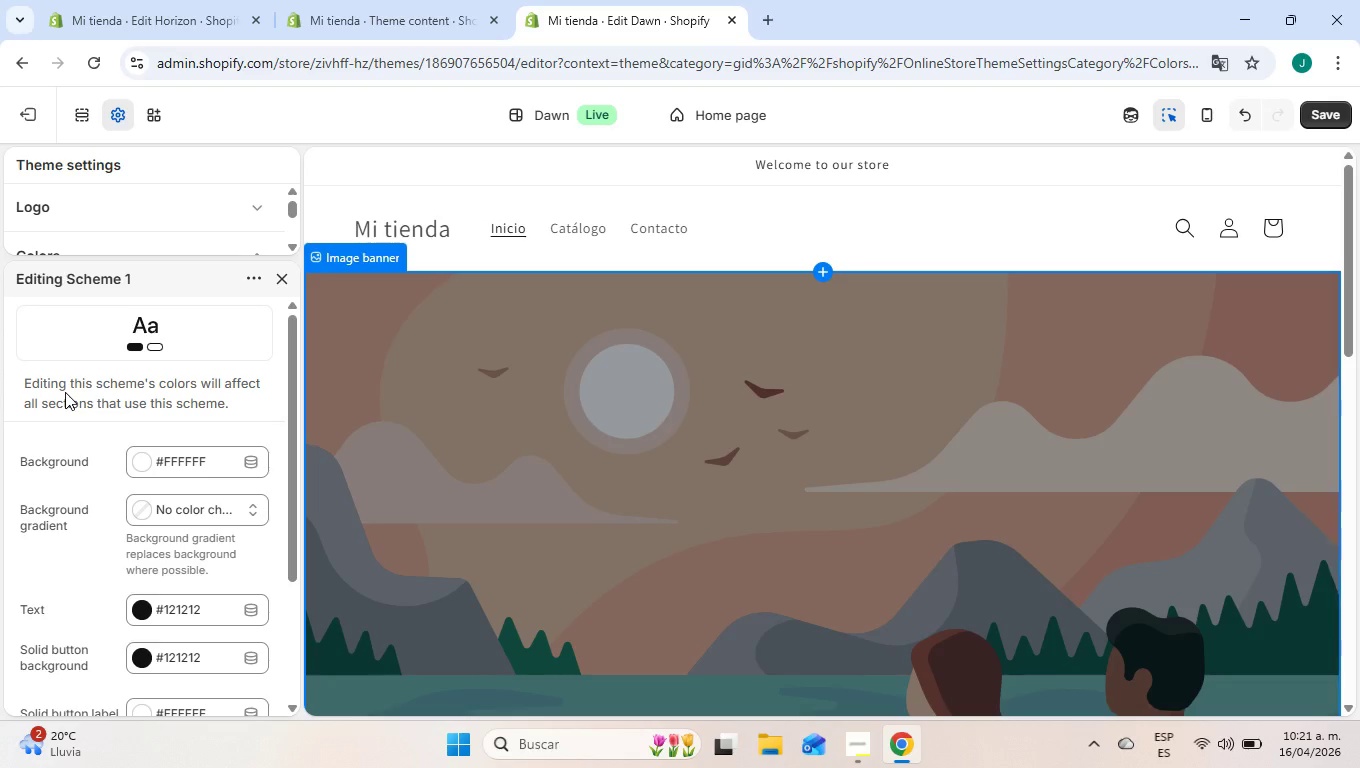 
left_click([143, 459])
 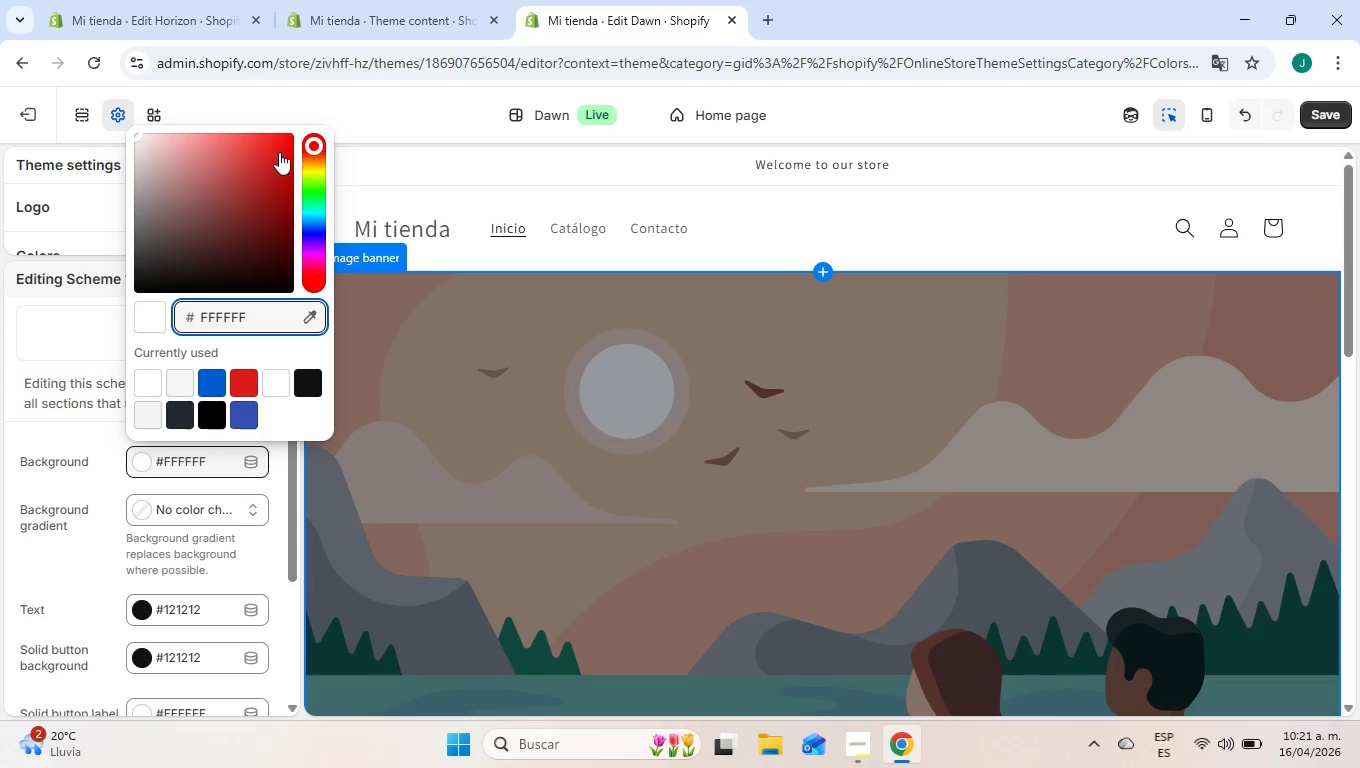 
left_click_drag(start_coordinate=[318, 141], to_coordinate=[323, 189])
 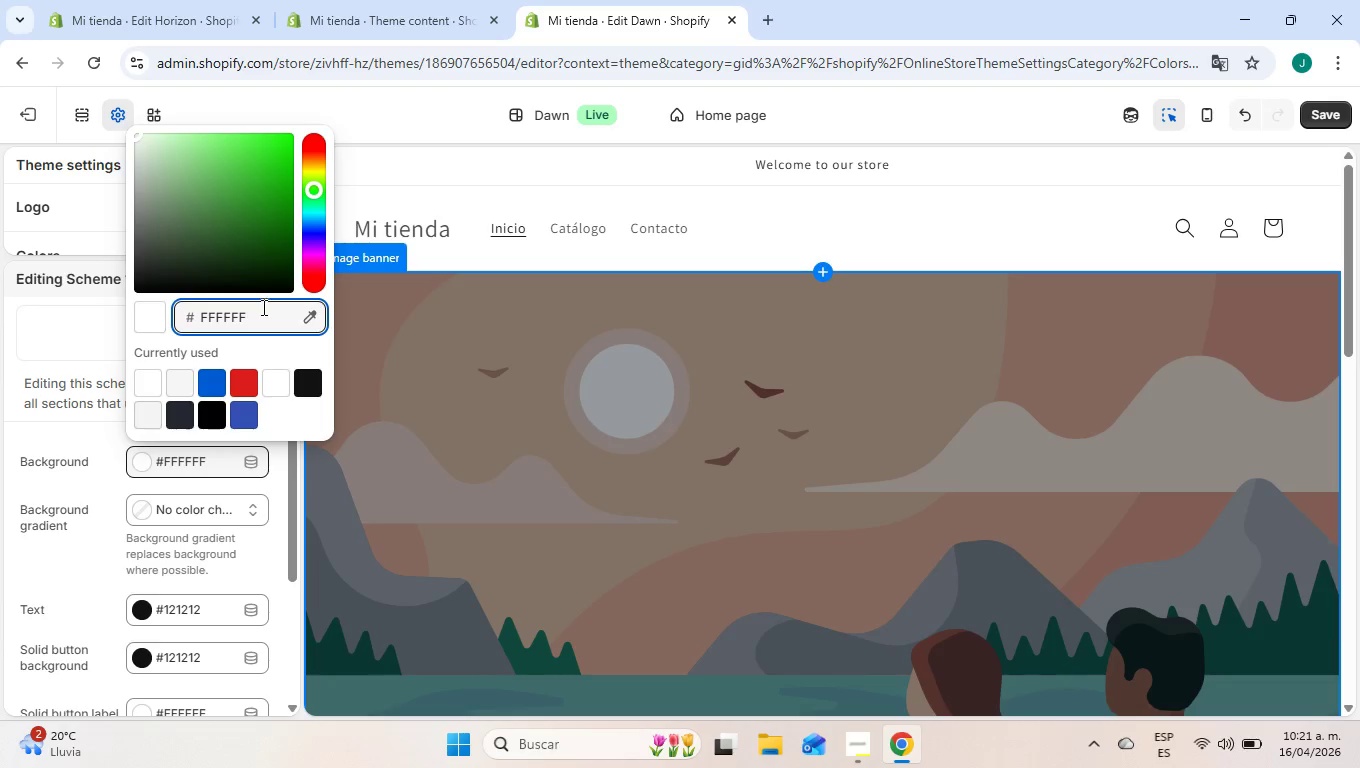 
left_click_drag(start_coordinate=[259, 309], to_coordinate=[112, 314])
 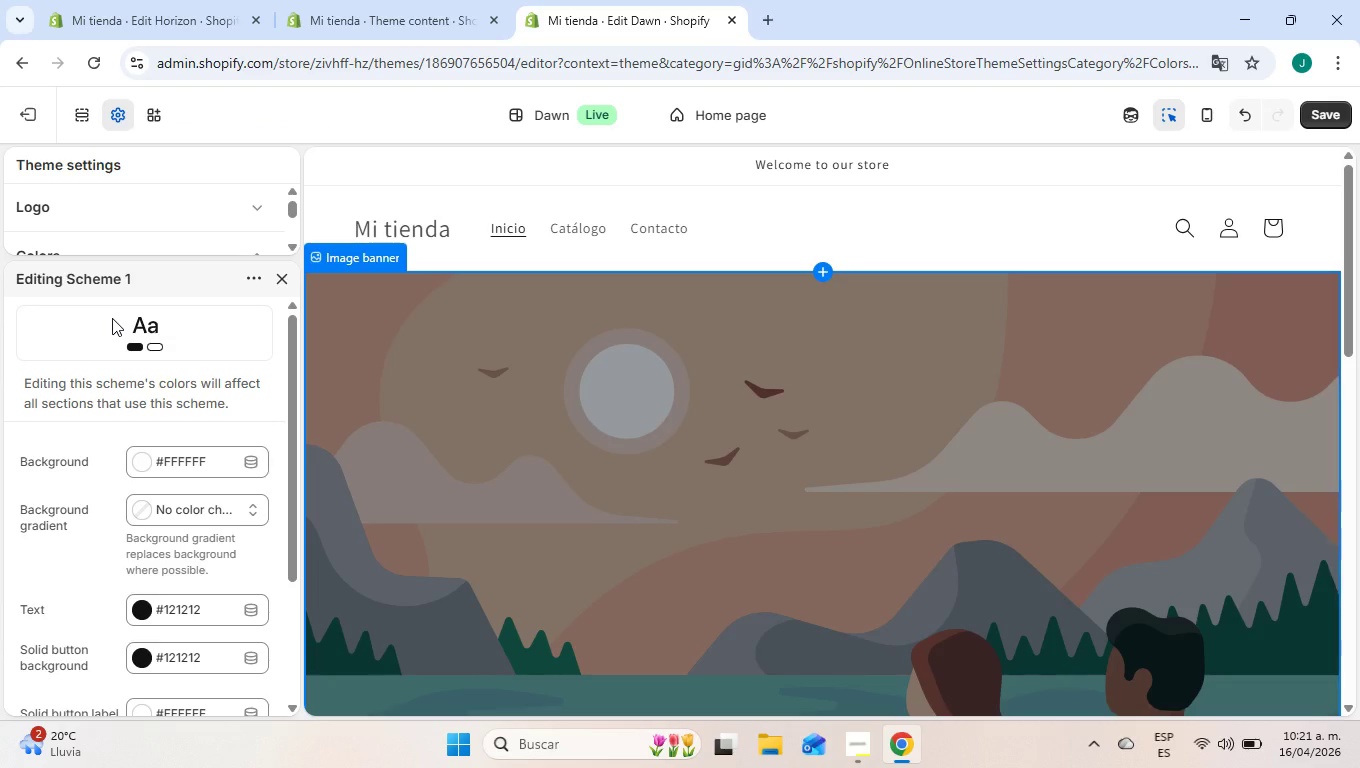 
type(2D)
 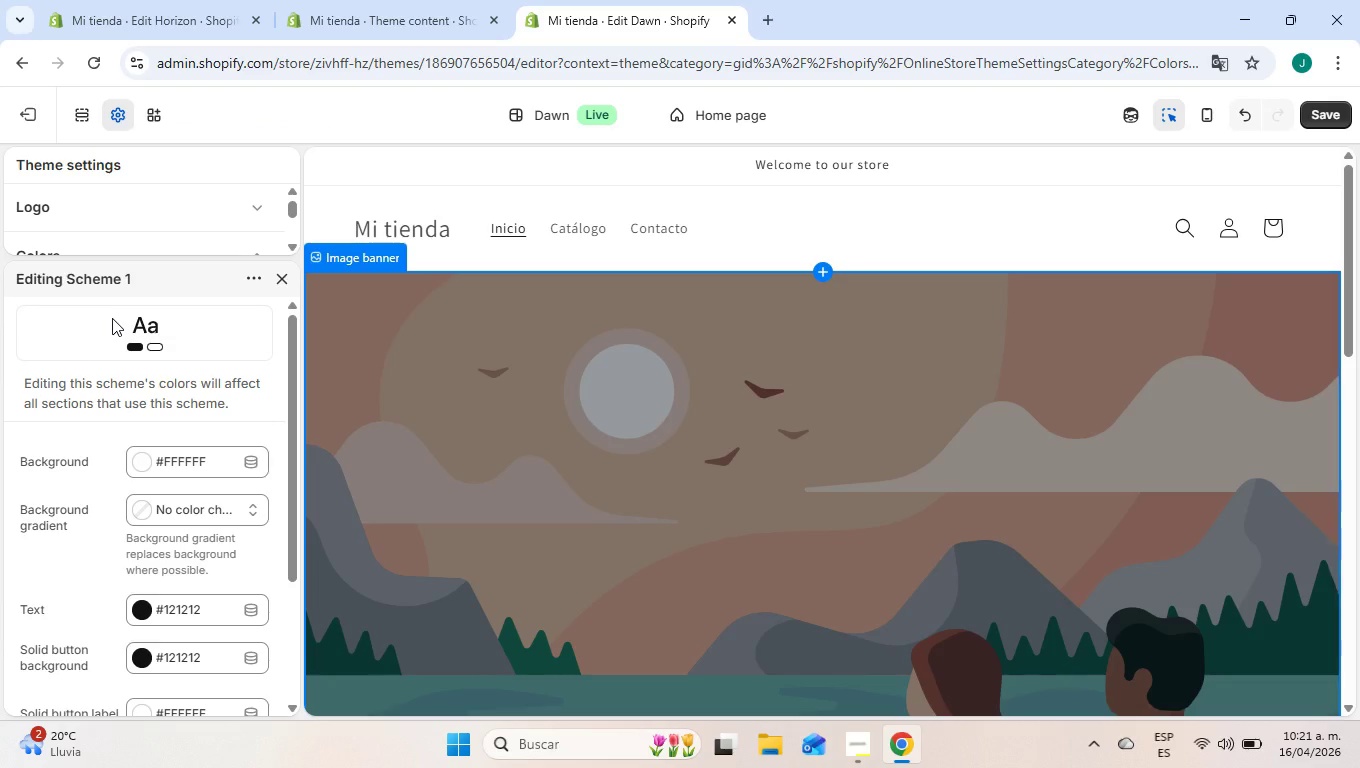 
left_click([193, 464])
 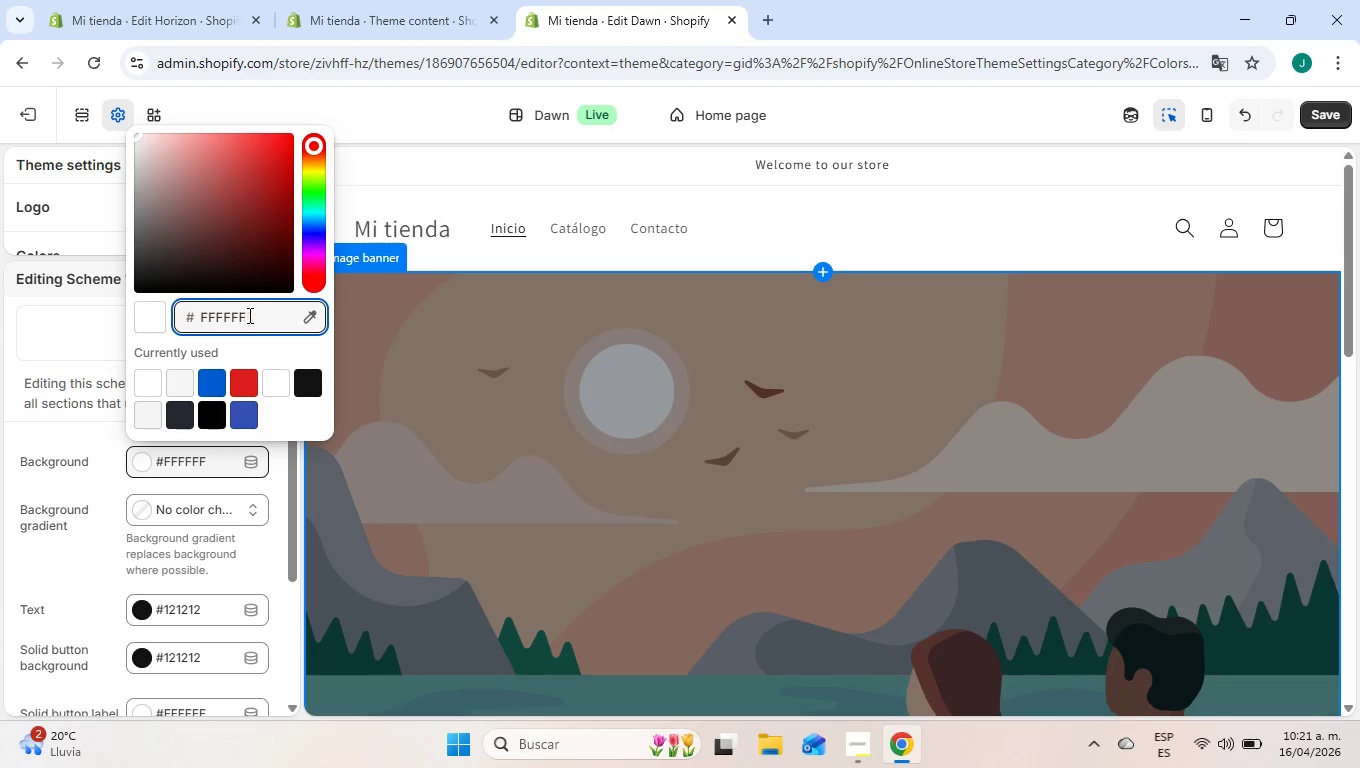 
left_click_drag(start_coordinate=[250, 315], to_coordinate=[170, 290])
 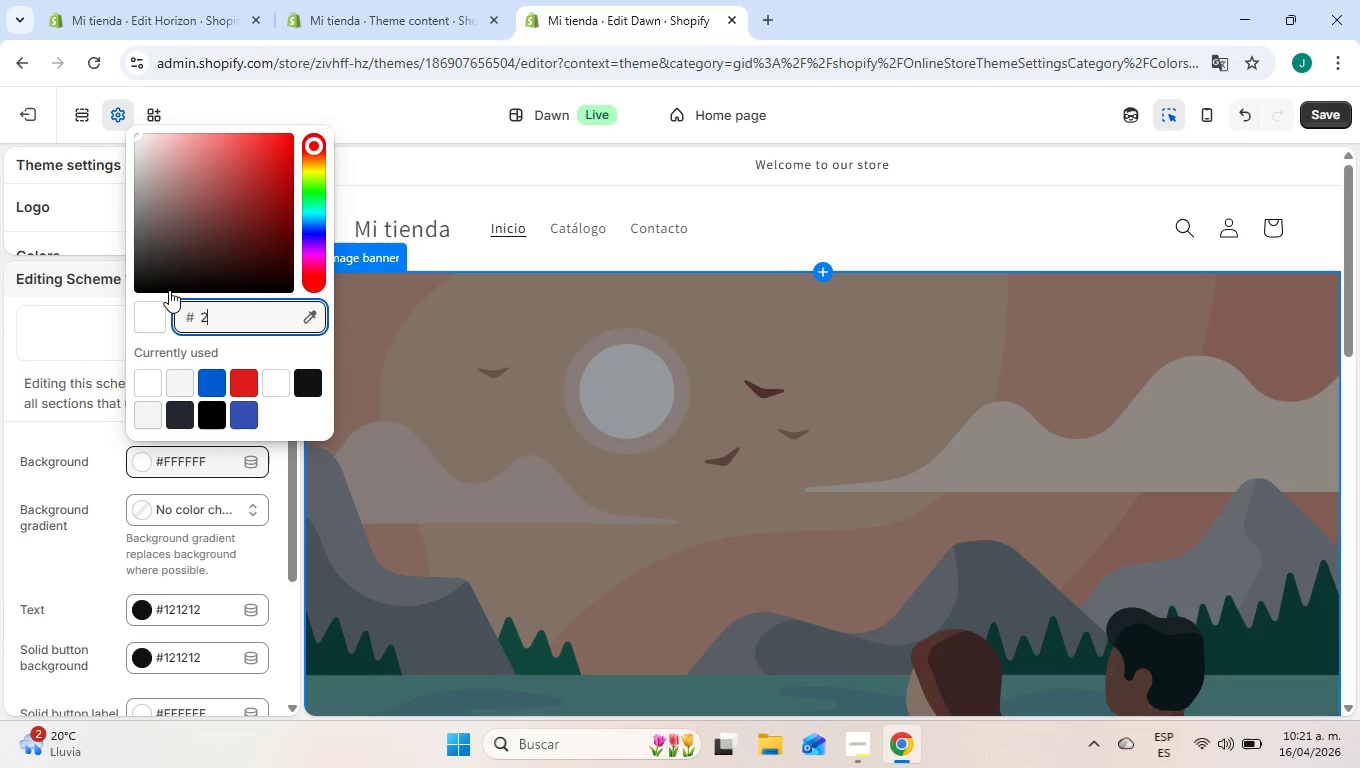 
type(2D5A27)
 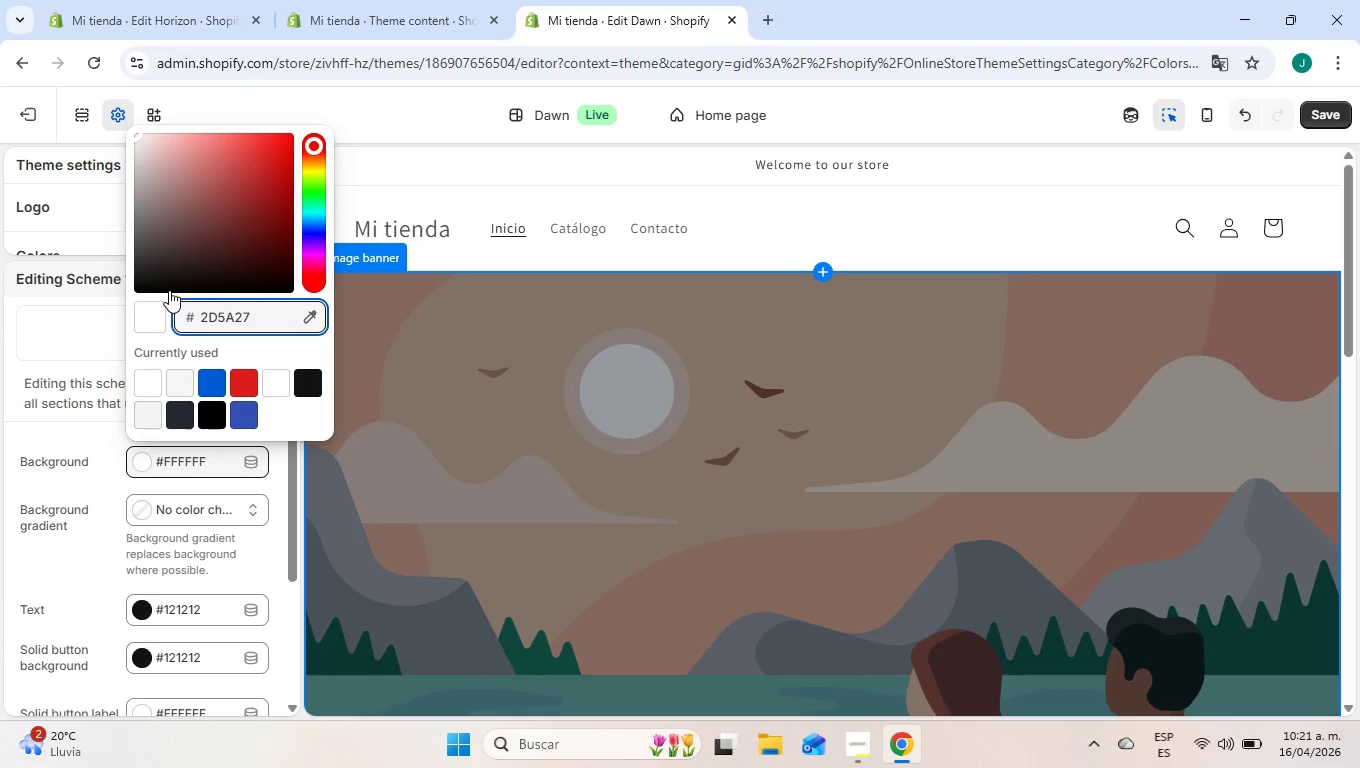 
left_click([263, 342])
 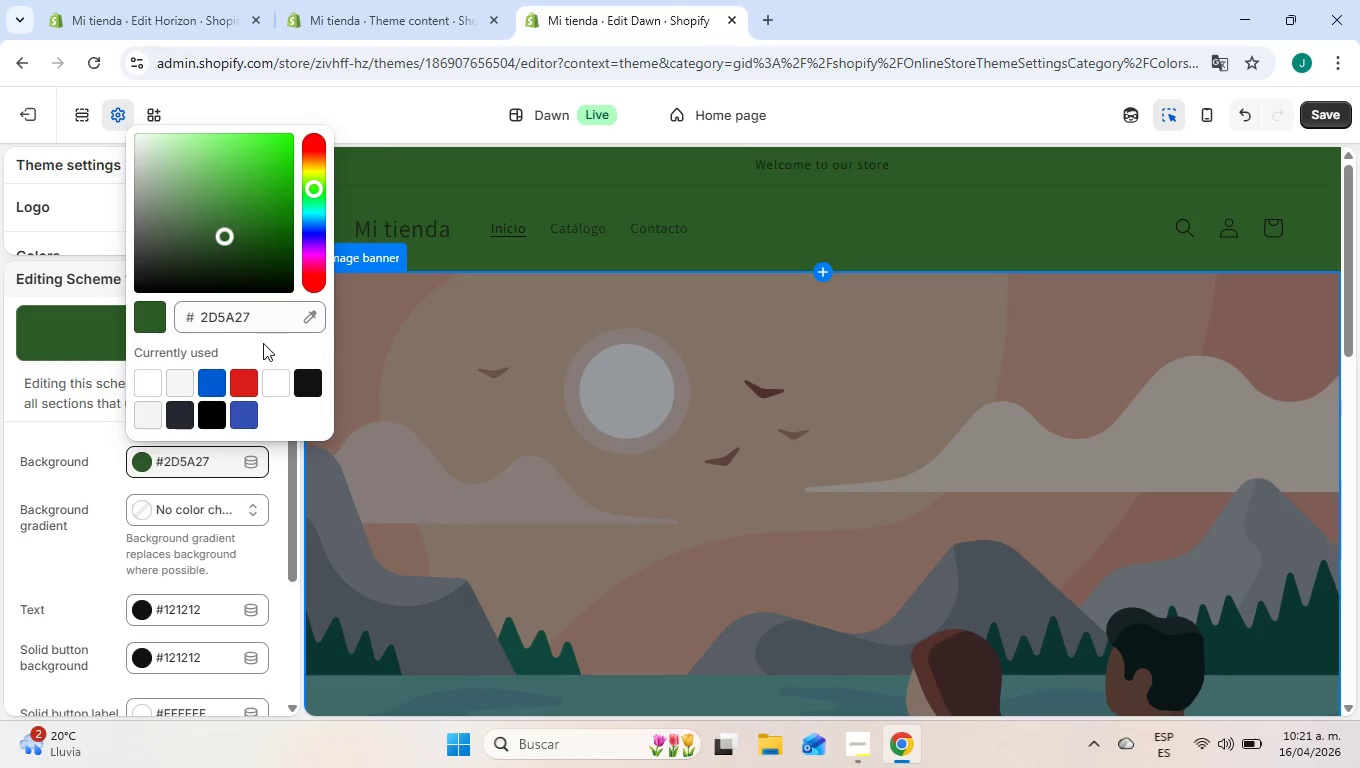 
wait(11.45)
 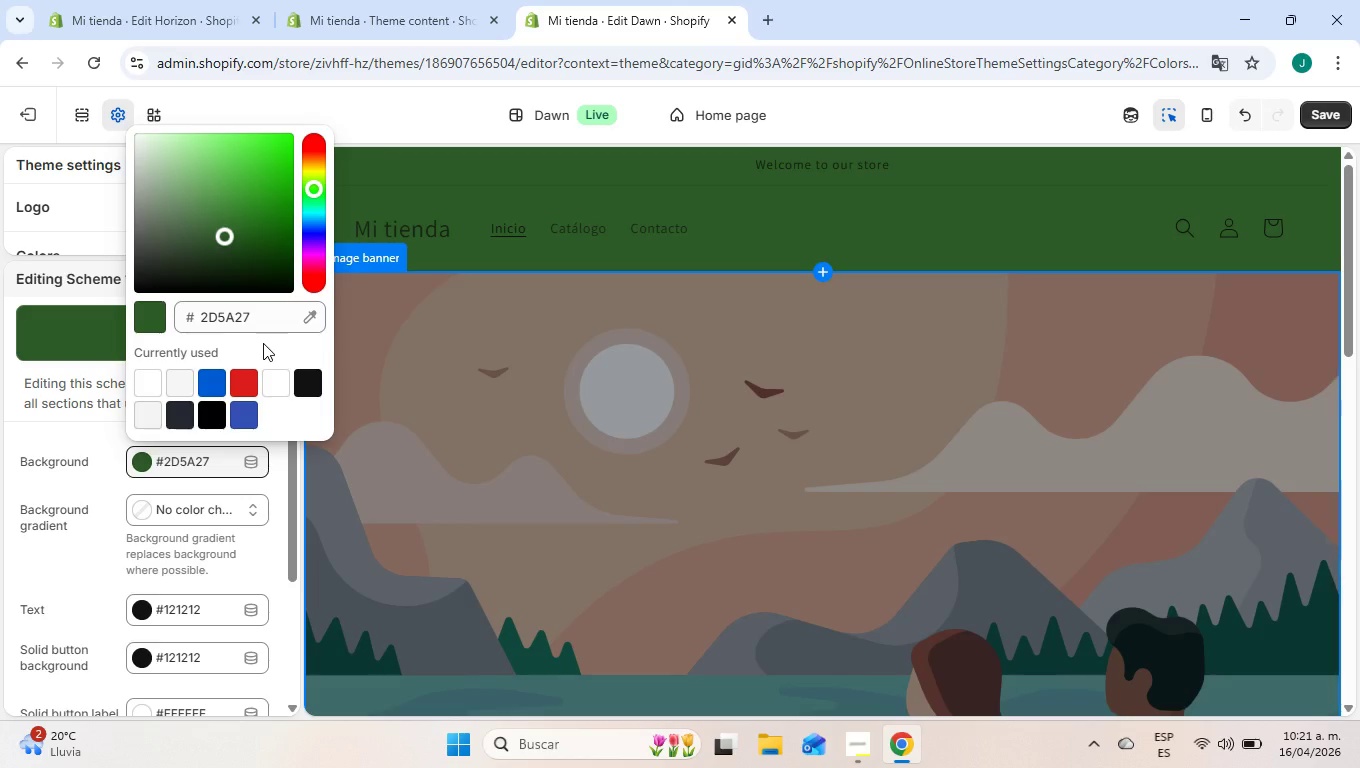 
left_click([54, 414])
 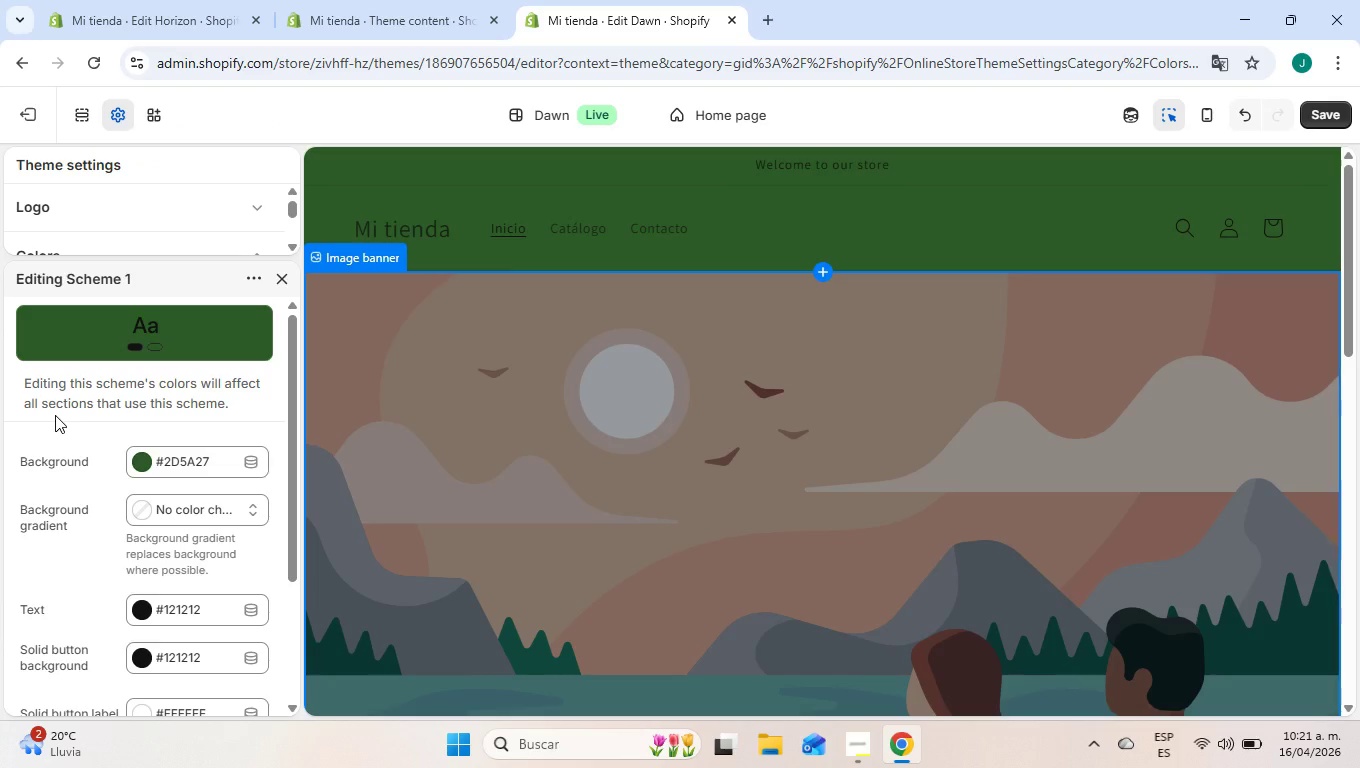 
wait(8.55)
 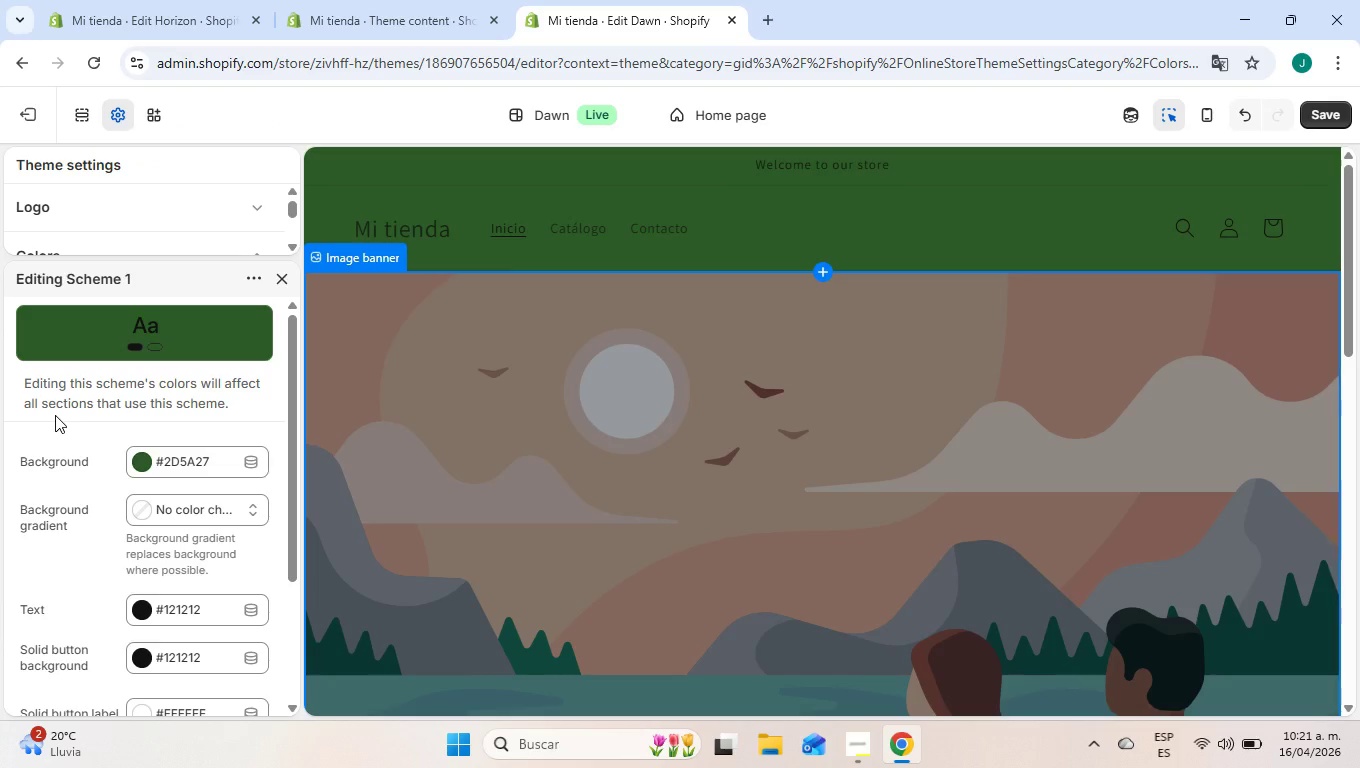 
scroll: coordinate [55, 415], scroll_direction: down, amount: 1.0
 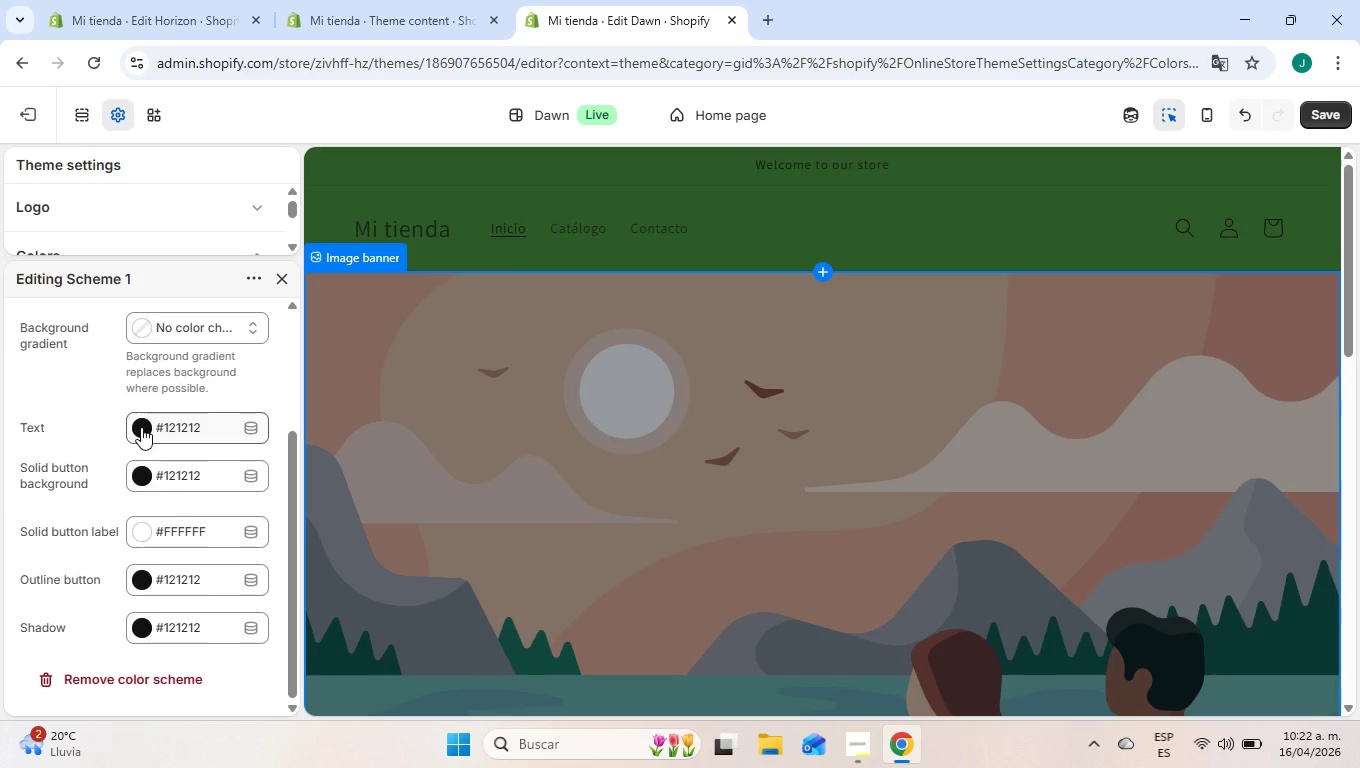 
left_click([141, 427])
 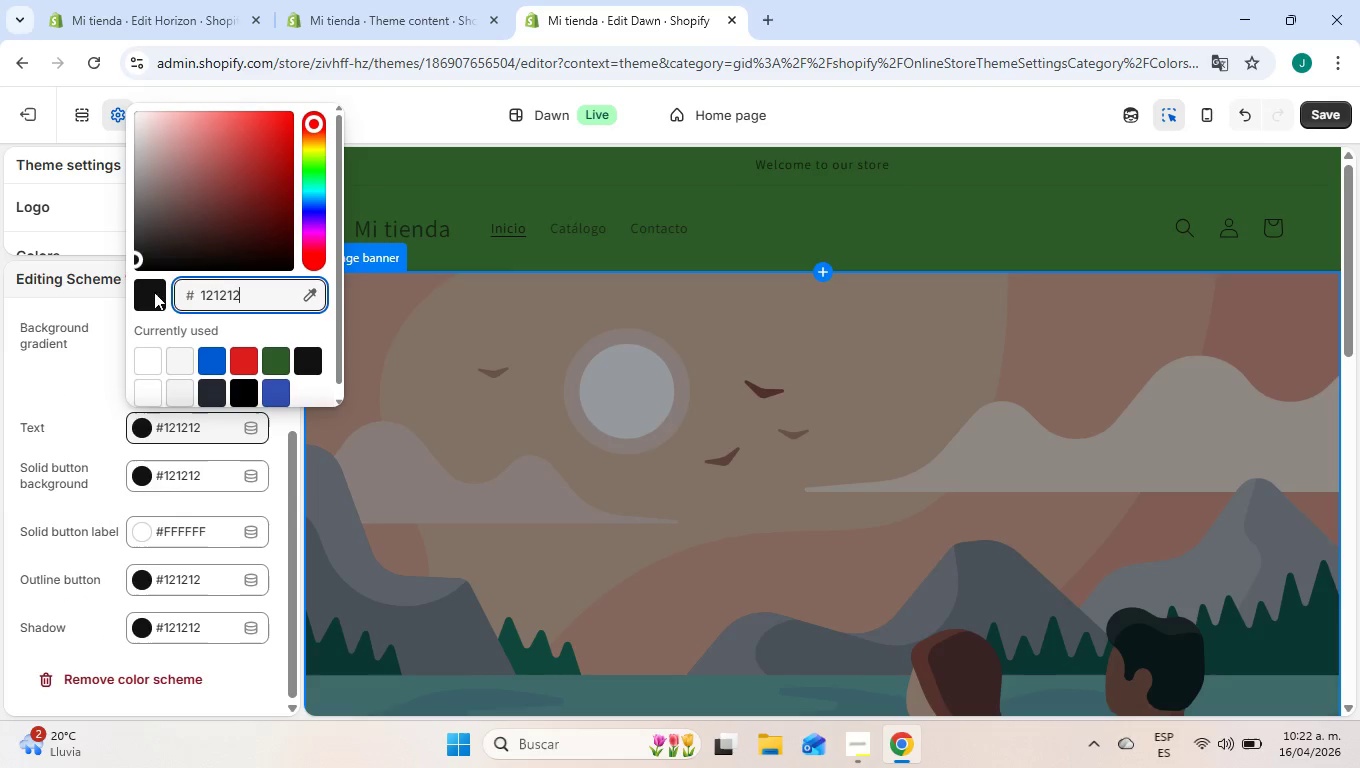 
left_click_drag(start_coordinate=[262, 294], to_coordinate=[165, 293])
 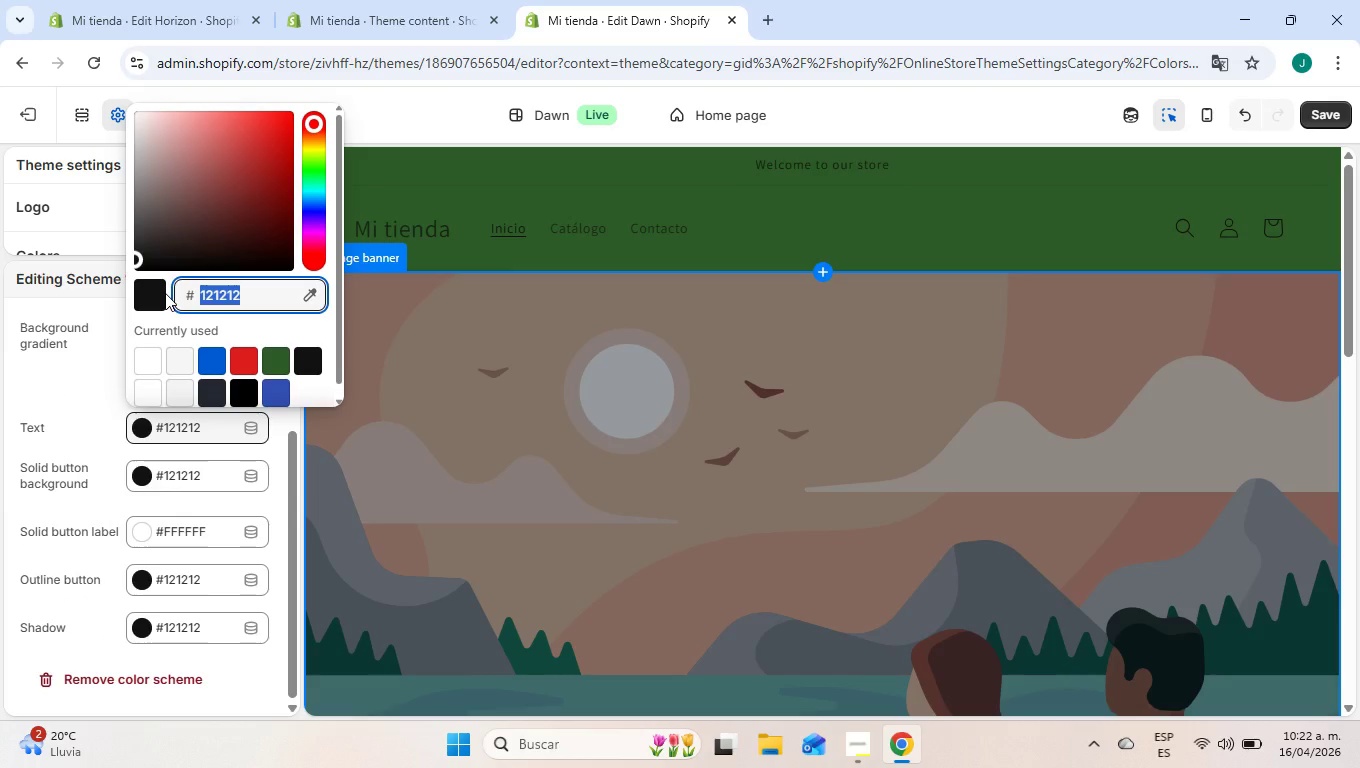 
type(F5)
 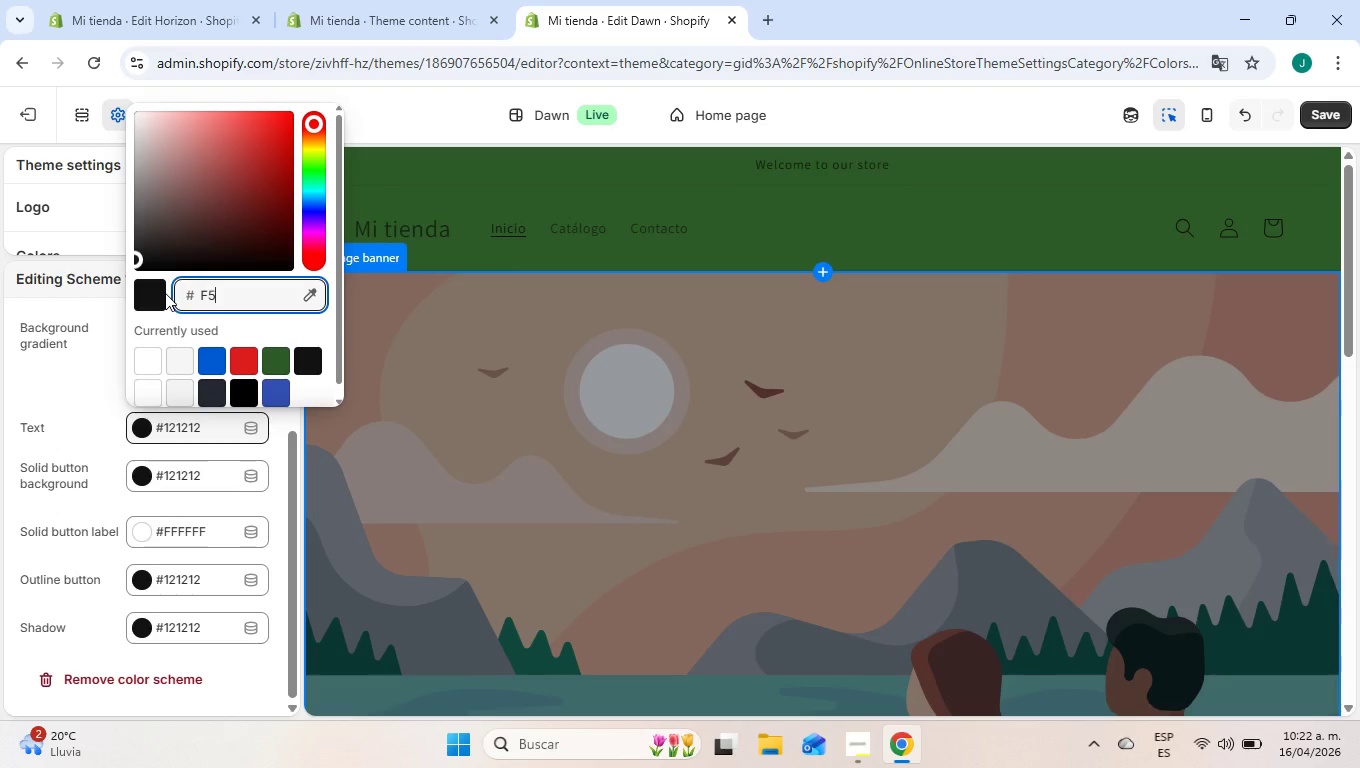 
type(F5DC)
 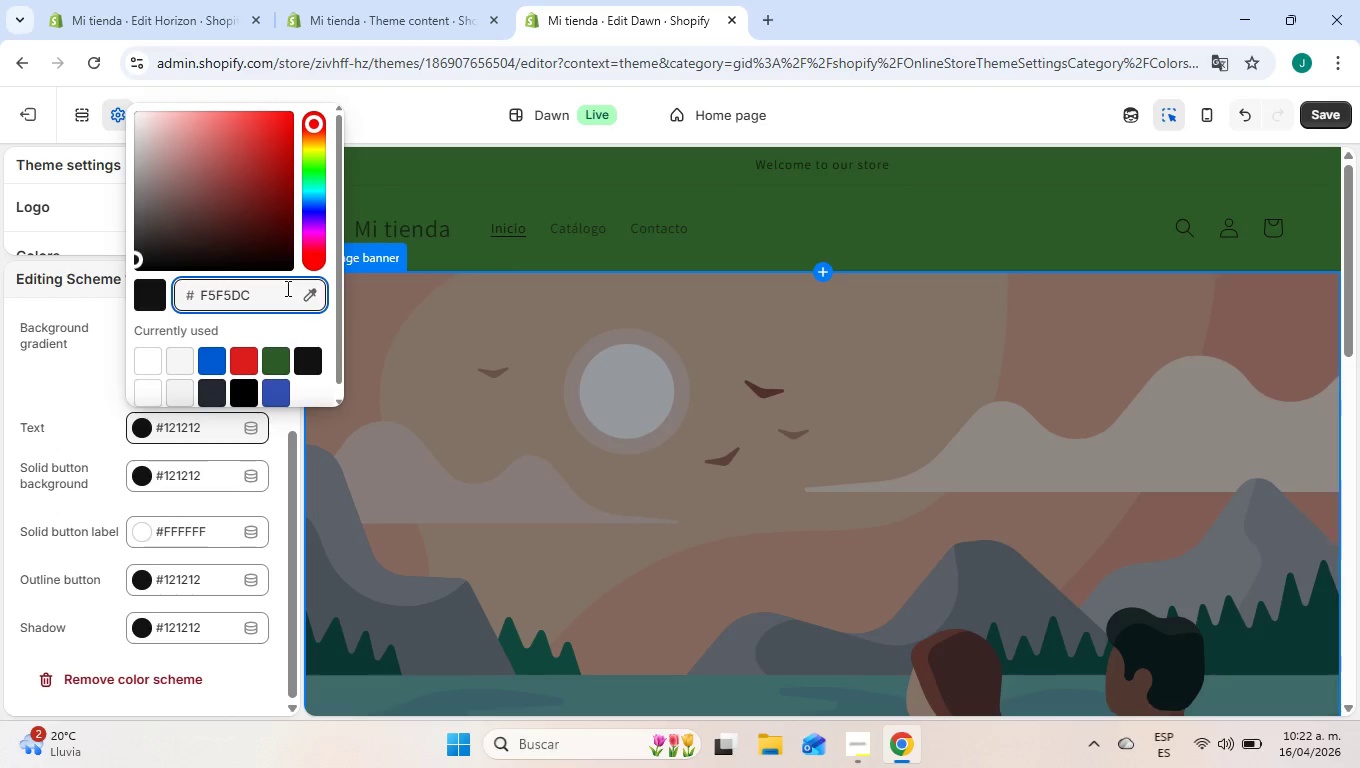 
left_click([268, 336])
 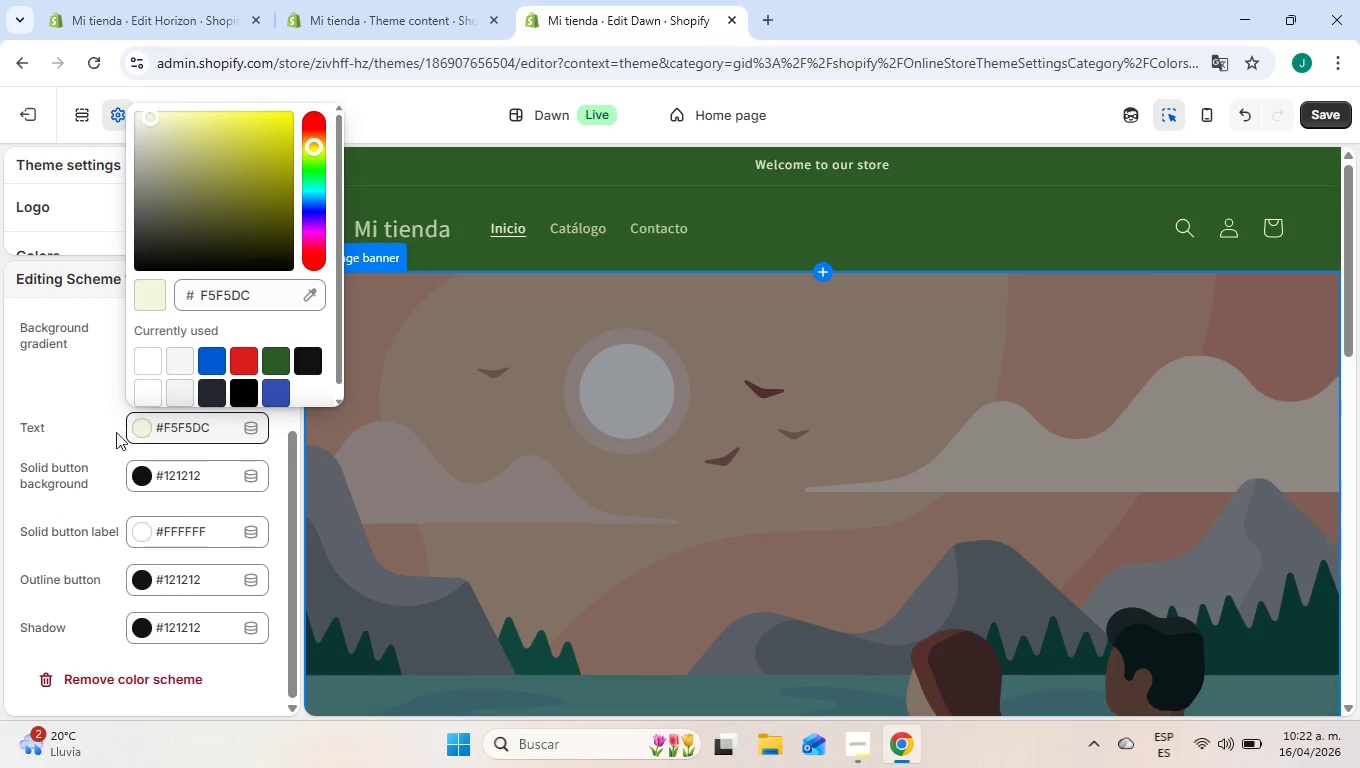 
left_click([99, 417])
 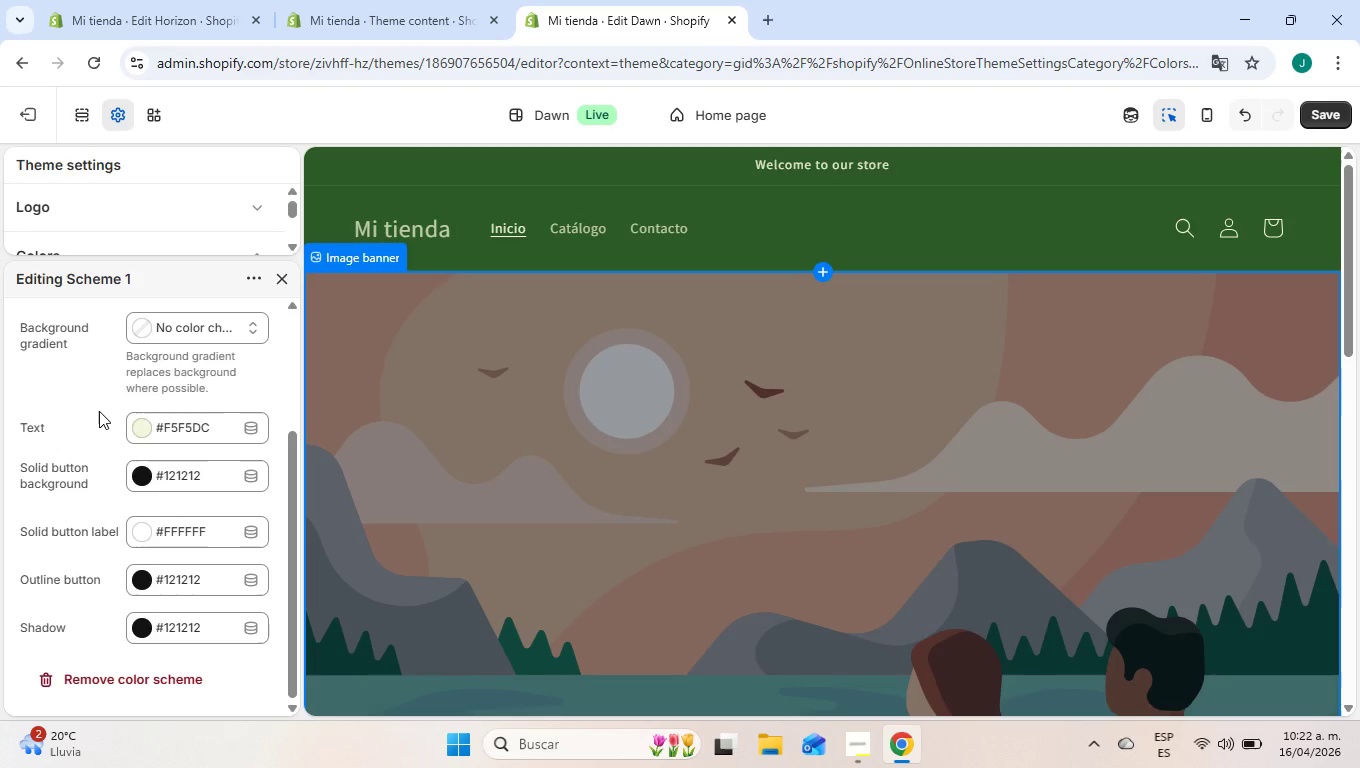 
wait(15.31)
 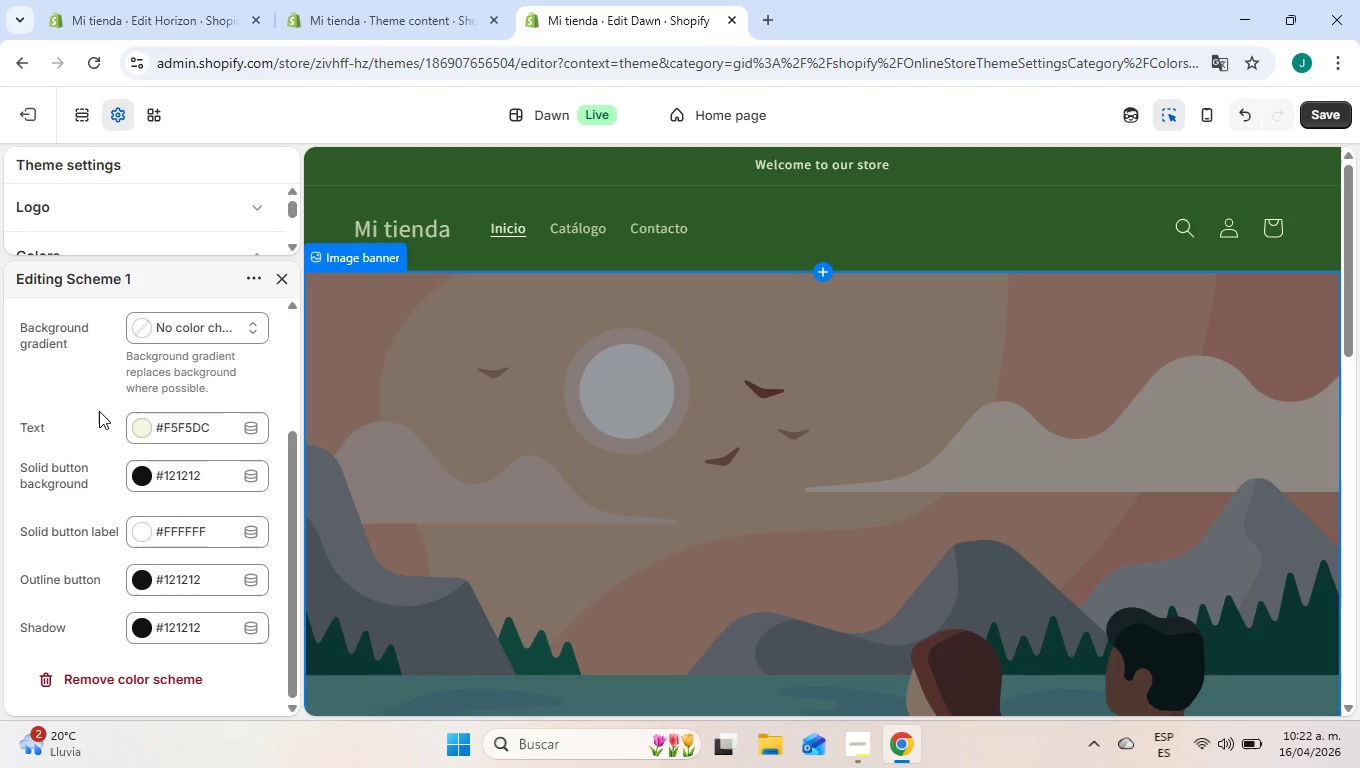 
scroll: coordinate [99, 411], scroll_direction: down, amount: 3.0
 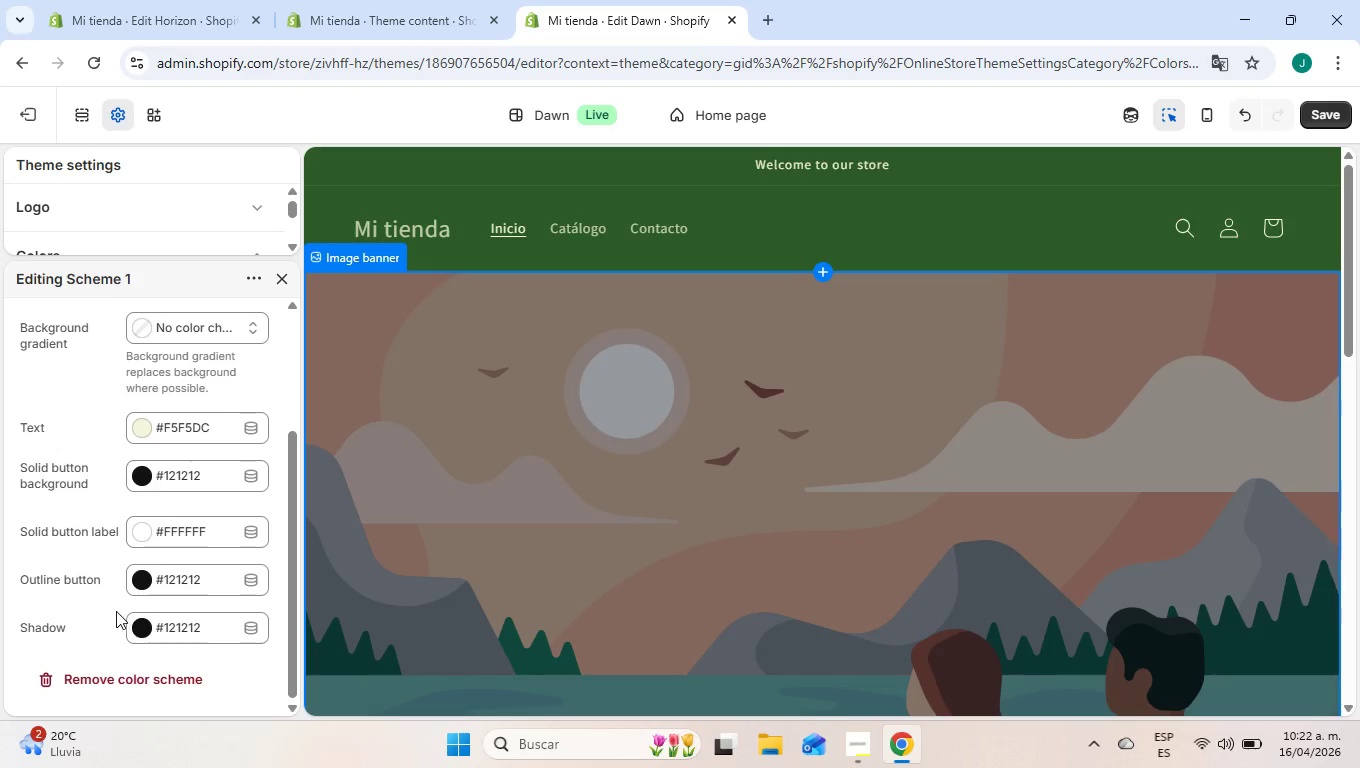 
scroll: coordinate [114, 608], scroll_direction: up, amount: 3.0
 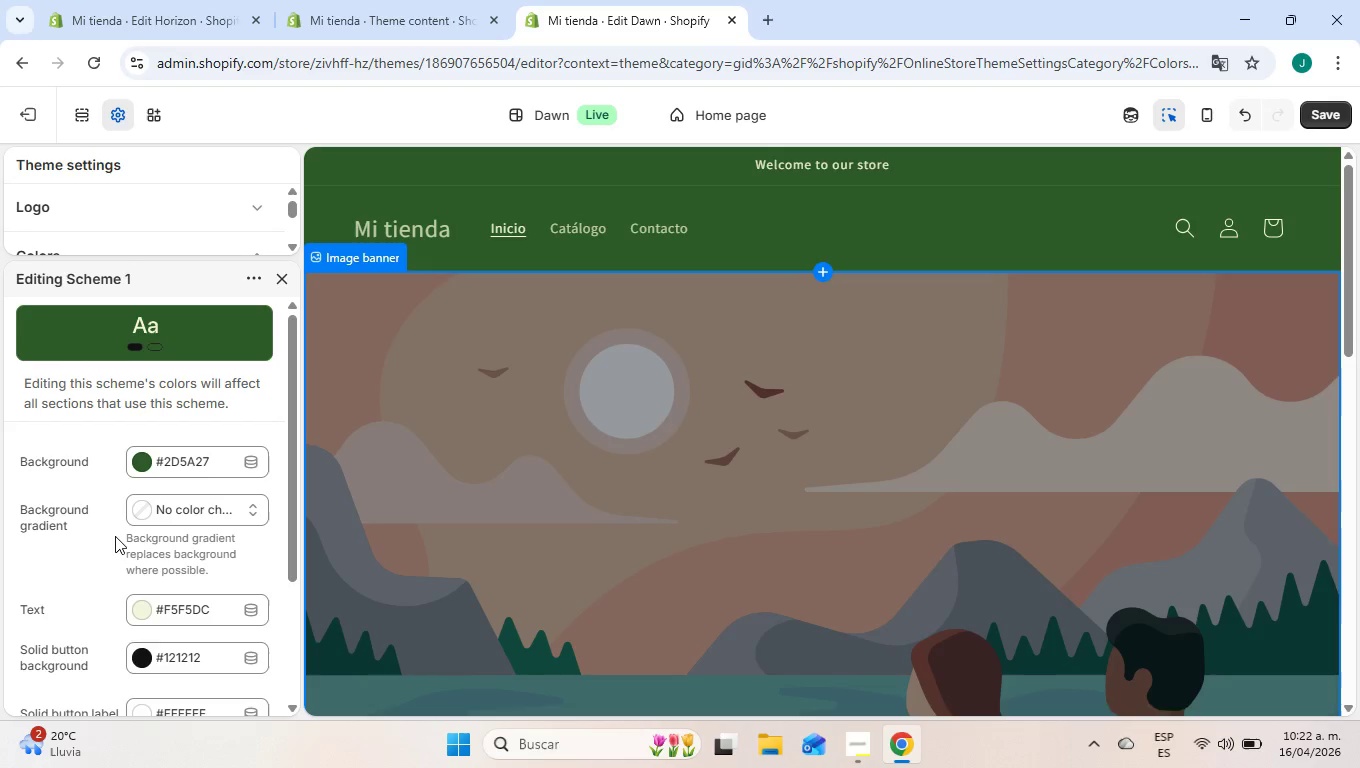 
scroll: coordinate [115, 535], scroll_direction: down, amount: 2.0
 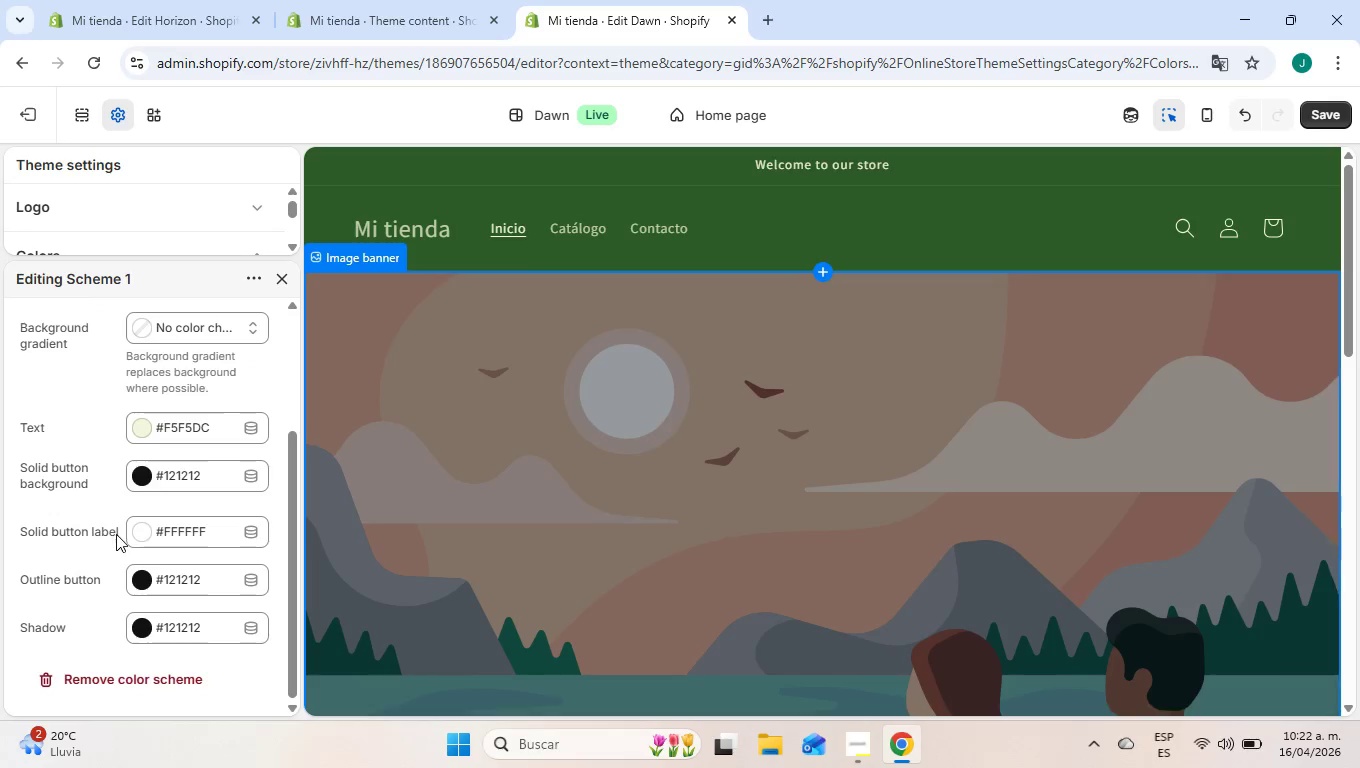 
wait(8.31)
 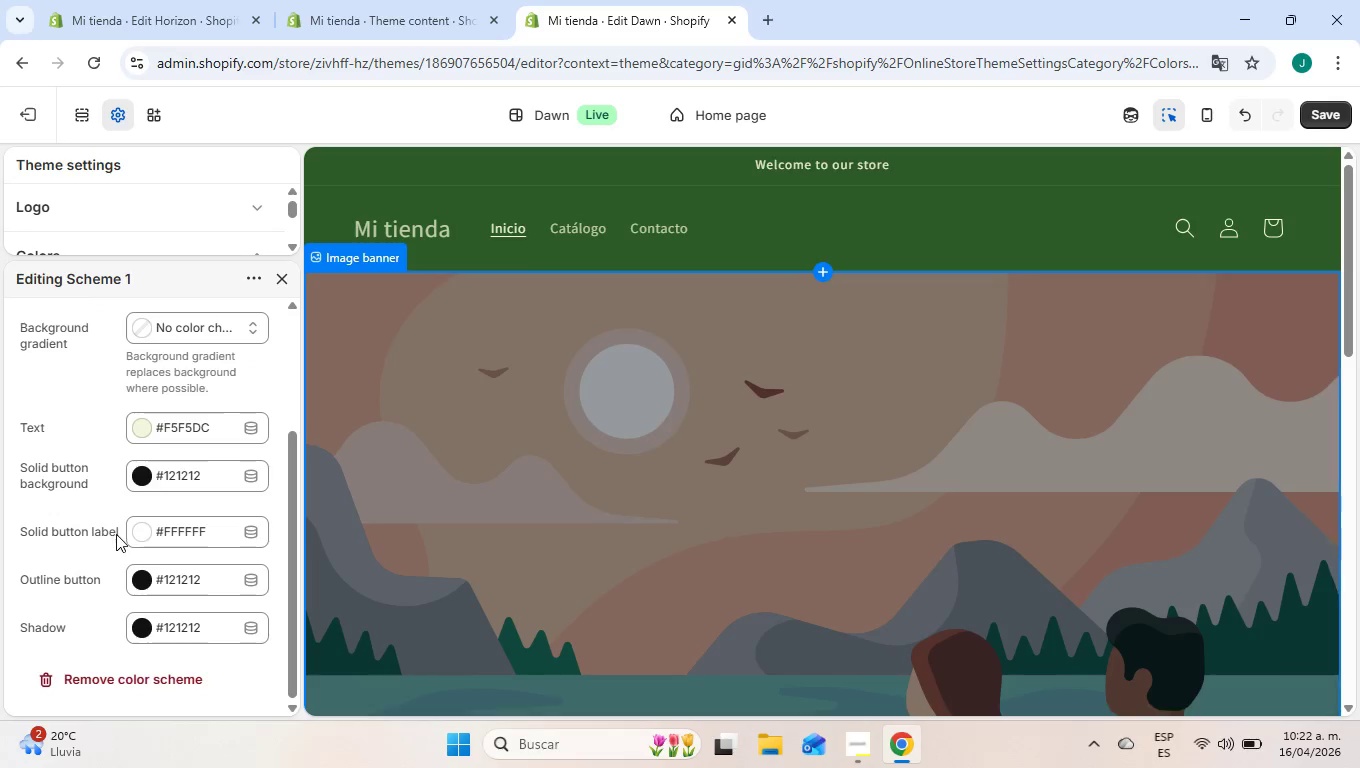 
left_click([143, 467])
 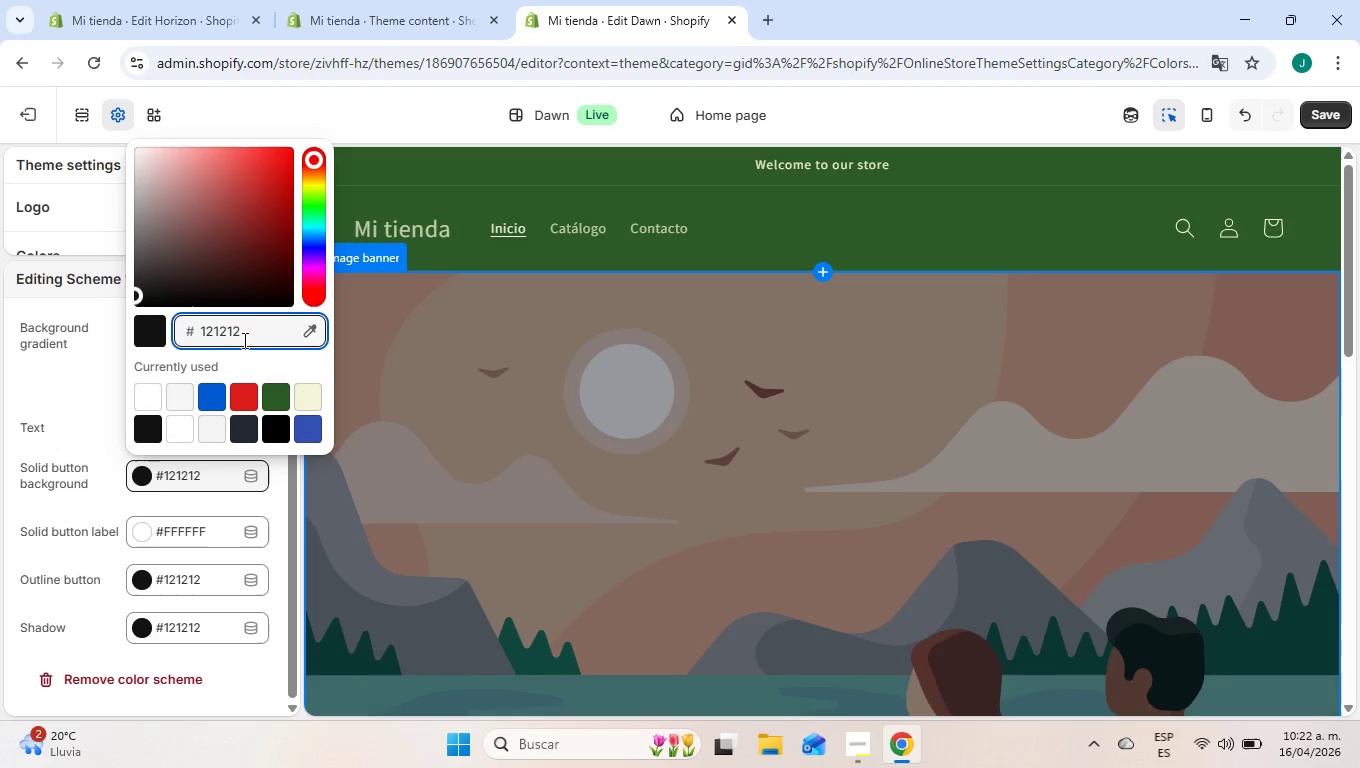 
left_click_drag(start_coordinate=[246, 338], to_coordinate=[170, 315])
 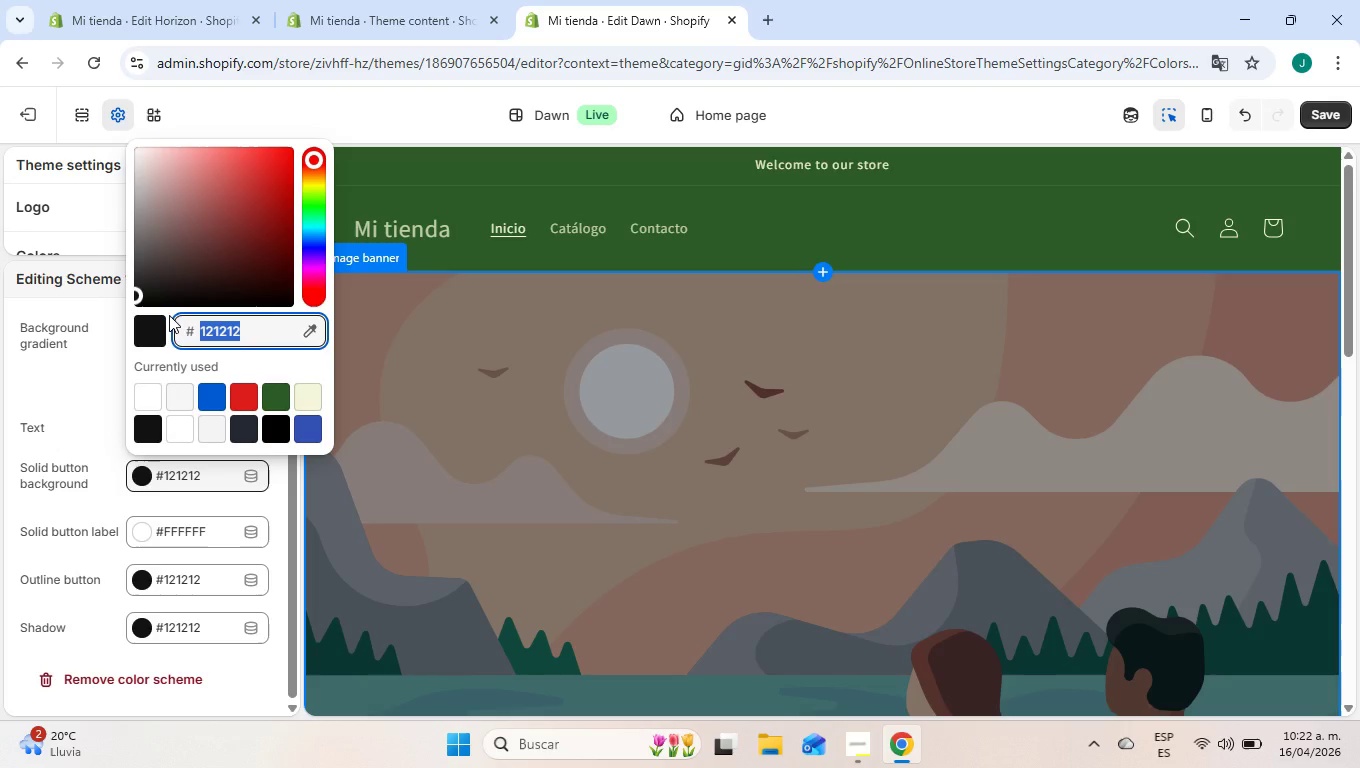 
type(C2B280)
 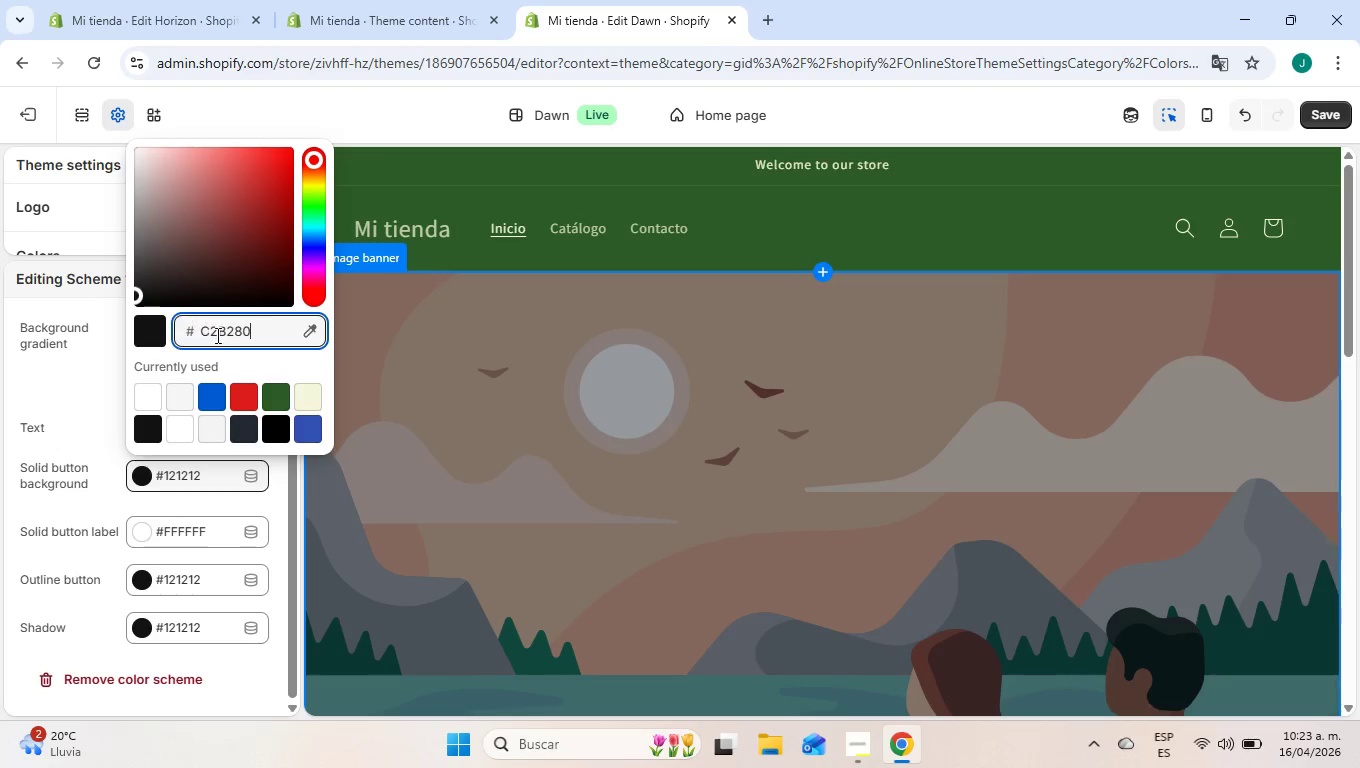 
left_click([256, 355])
 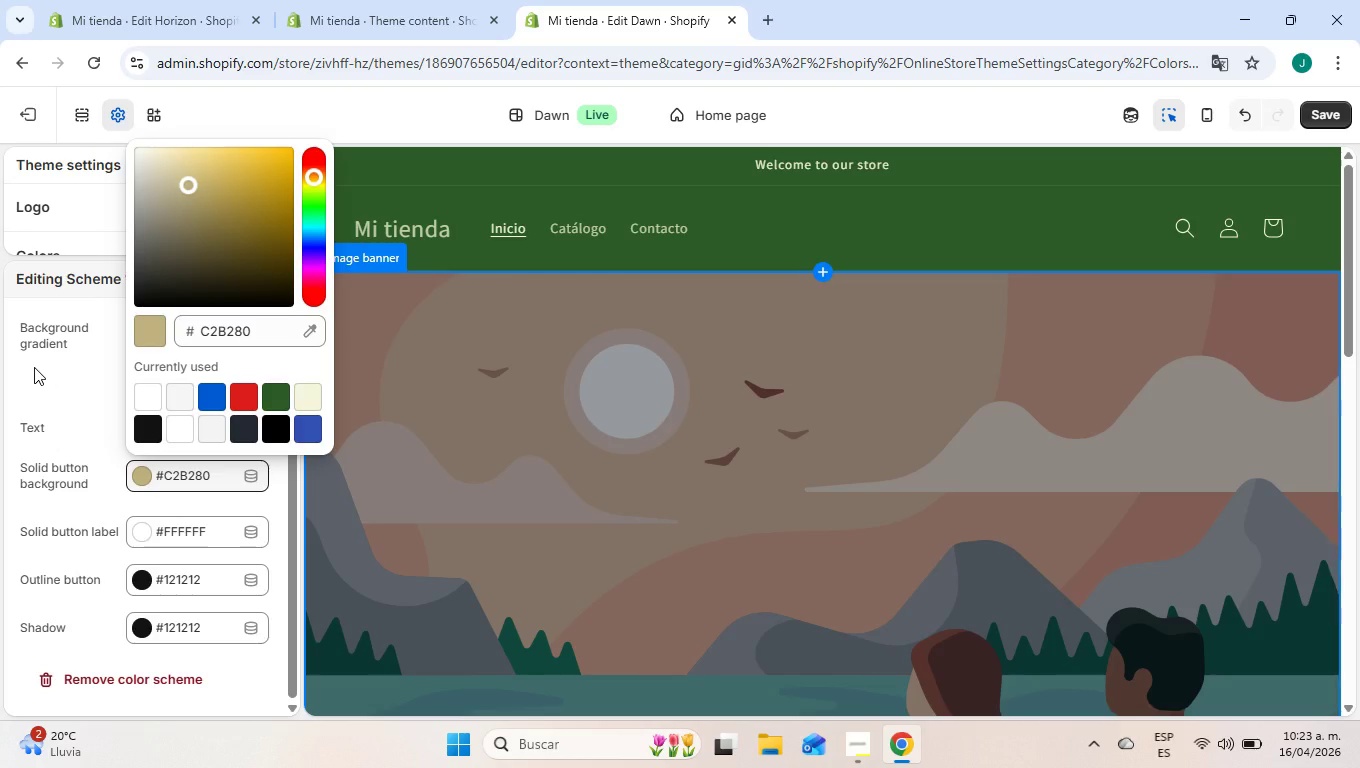 
left_click([34, 367])
 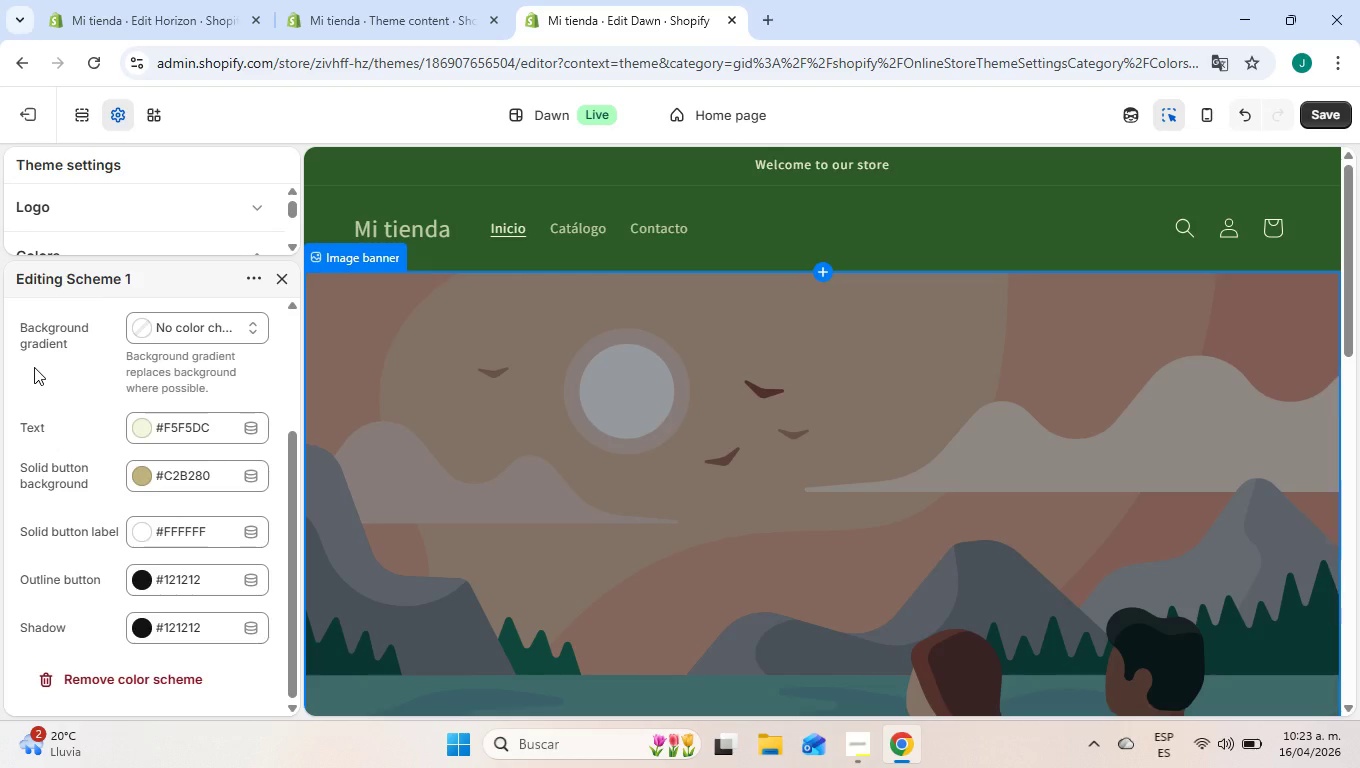 
wait(8.41)
 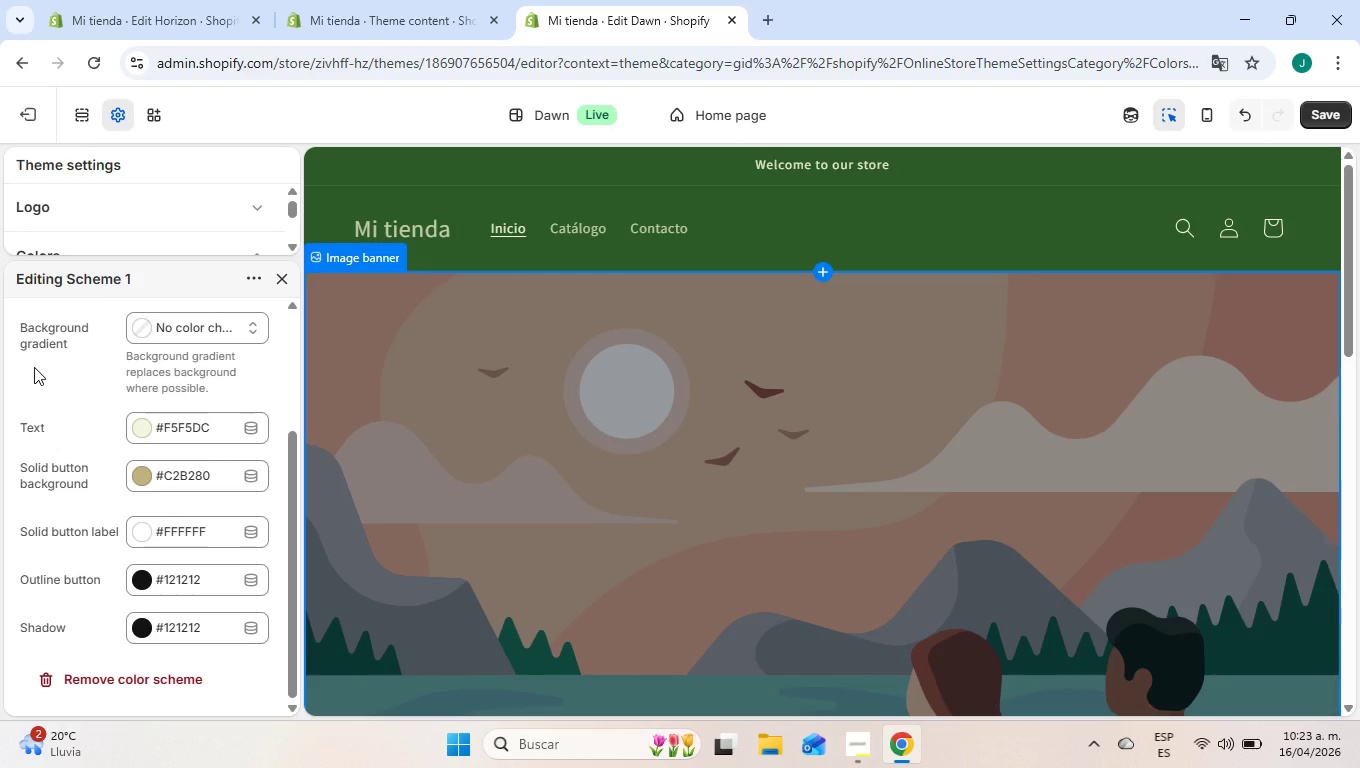 
scroll: coordinate [67, 415], scroll_direction: up, amount: 1.0
 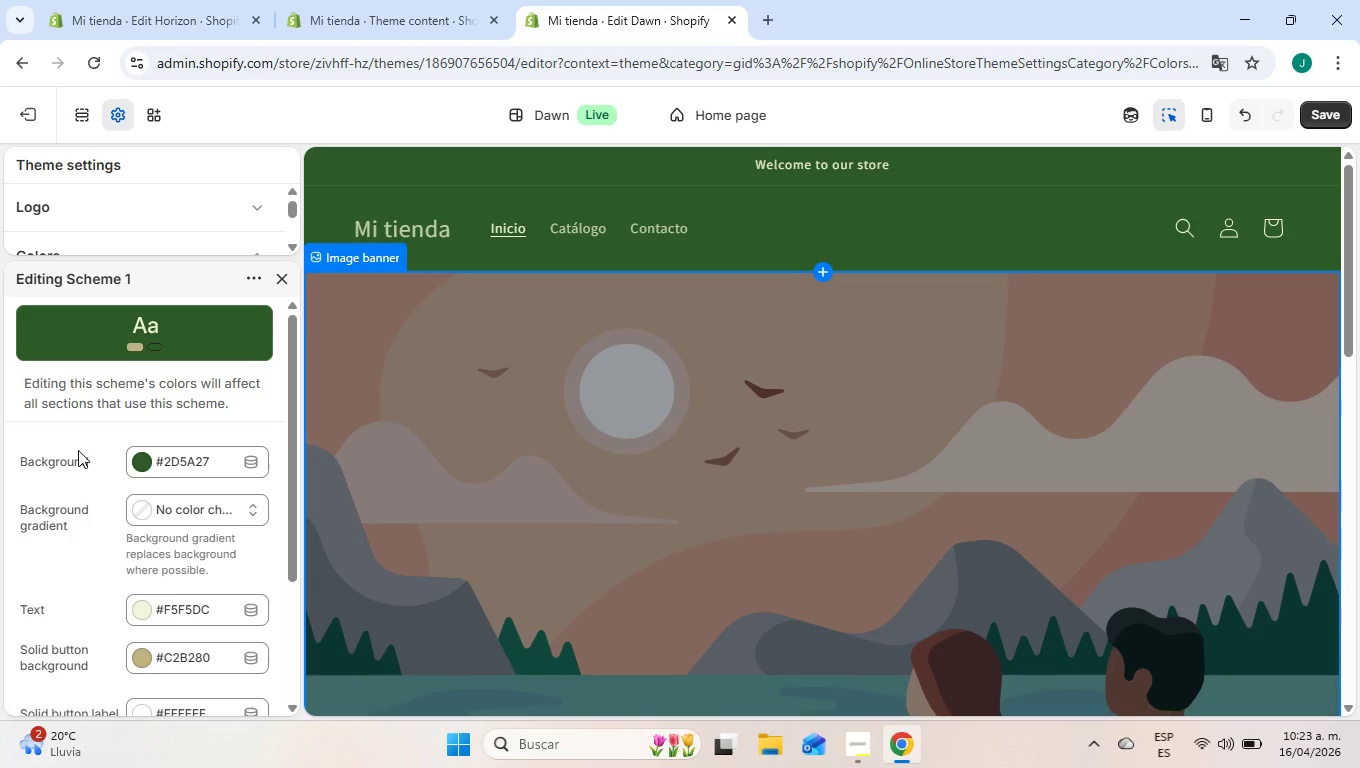 
scroll: coordinate [78, 450], scroll_direction: down, amount: 4.0
 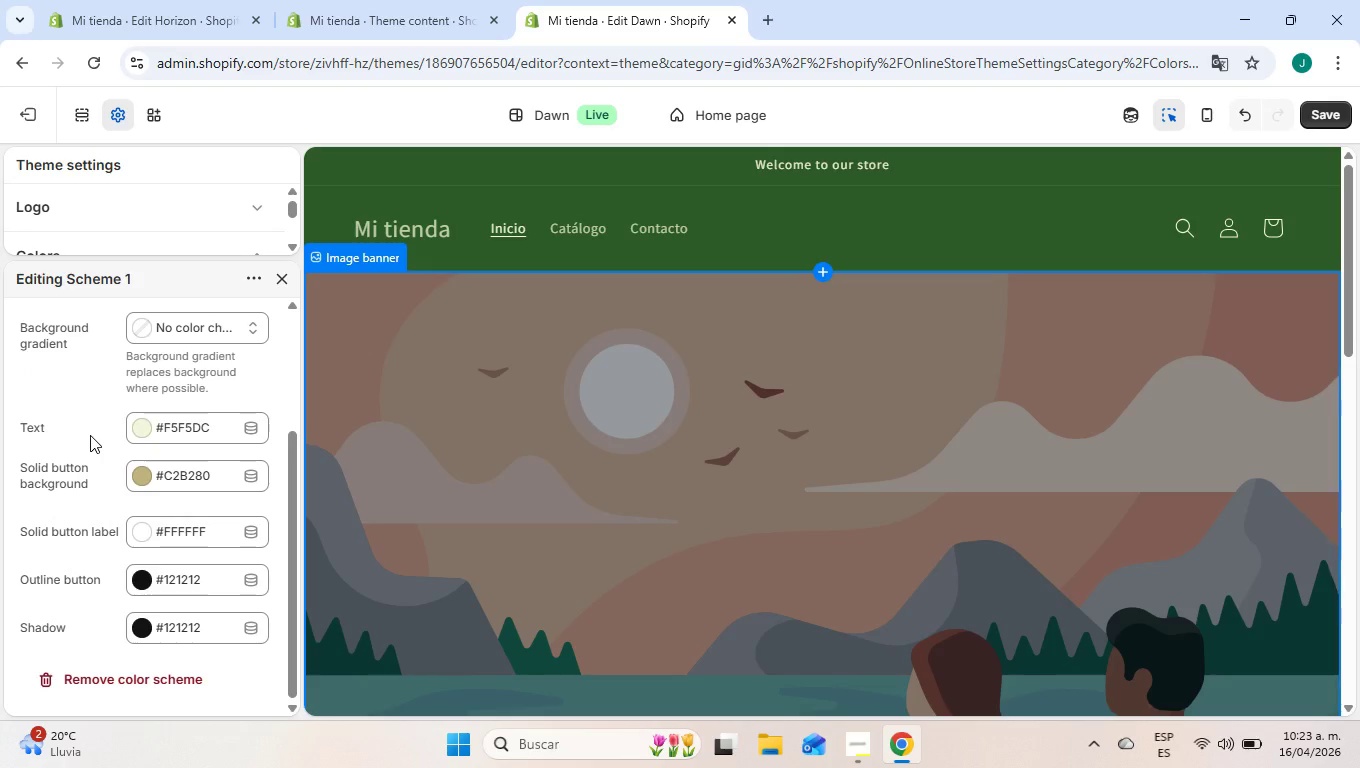 
wait(14.96)
 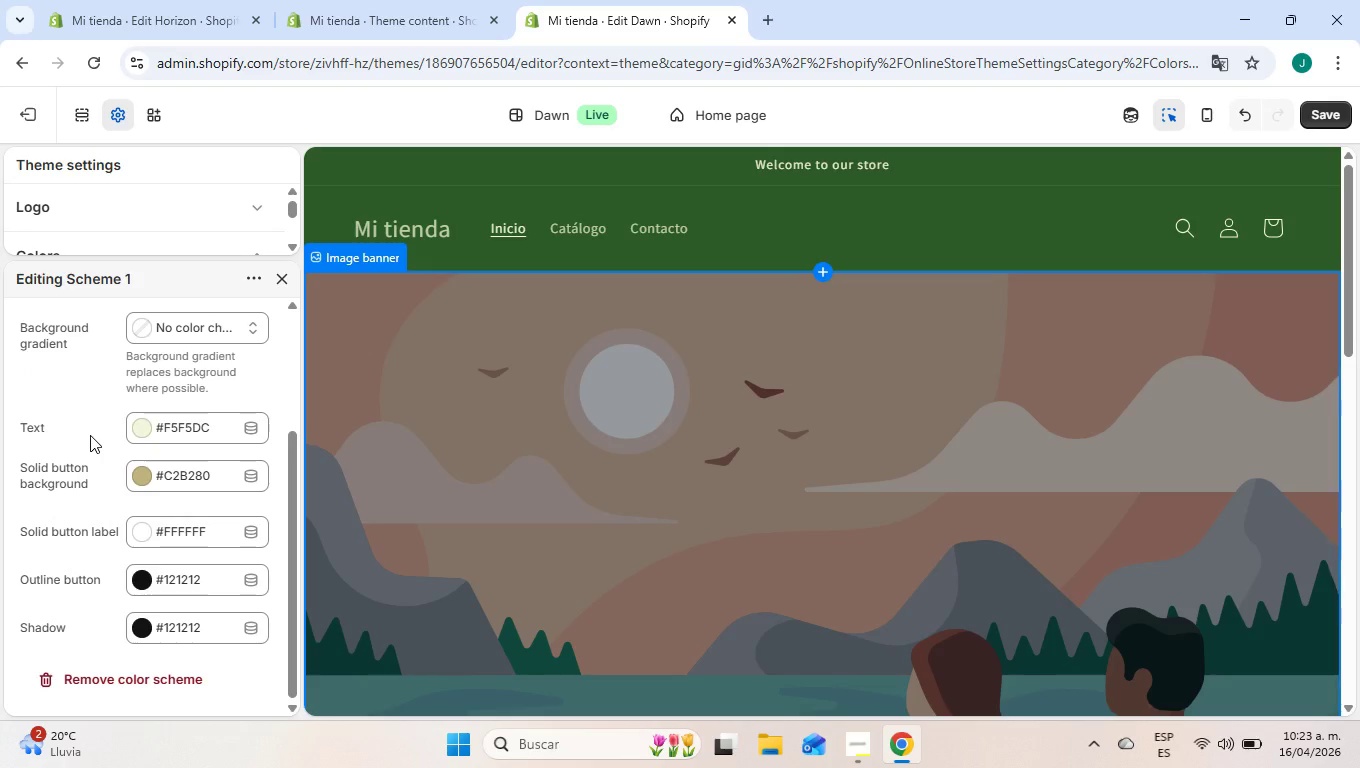 
left_click([866, 766])